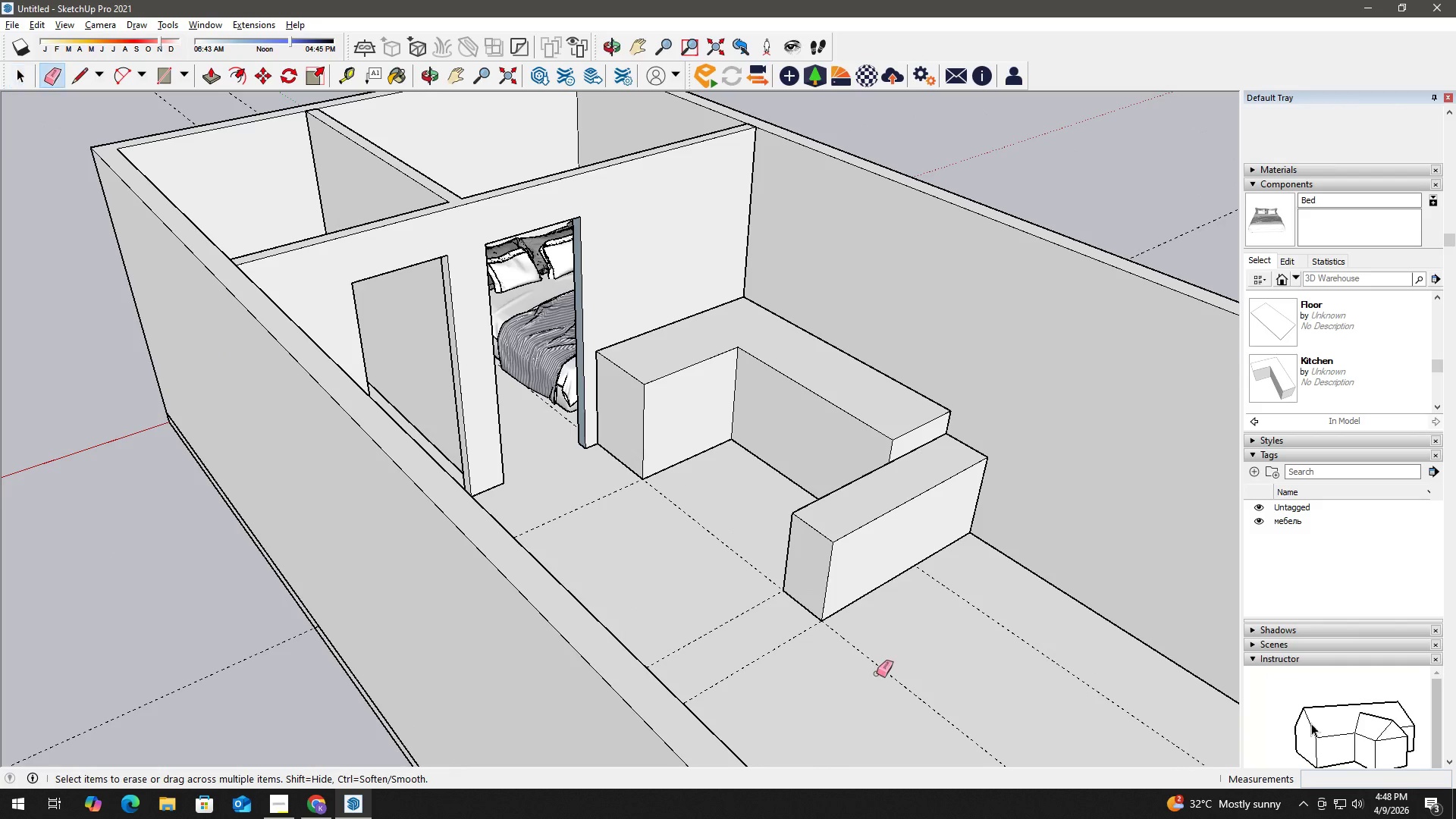 
left_click_drag(start_coordinate=[877, 673], to_coordinate=[990, 607])
 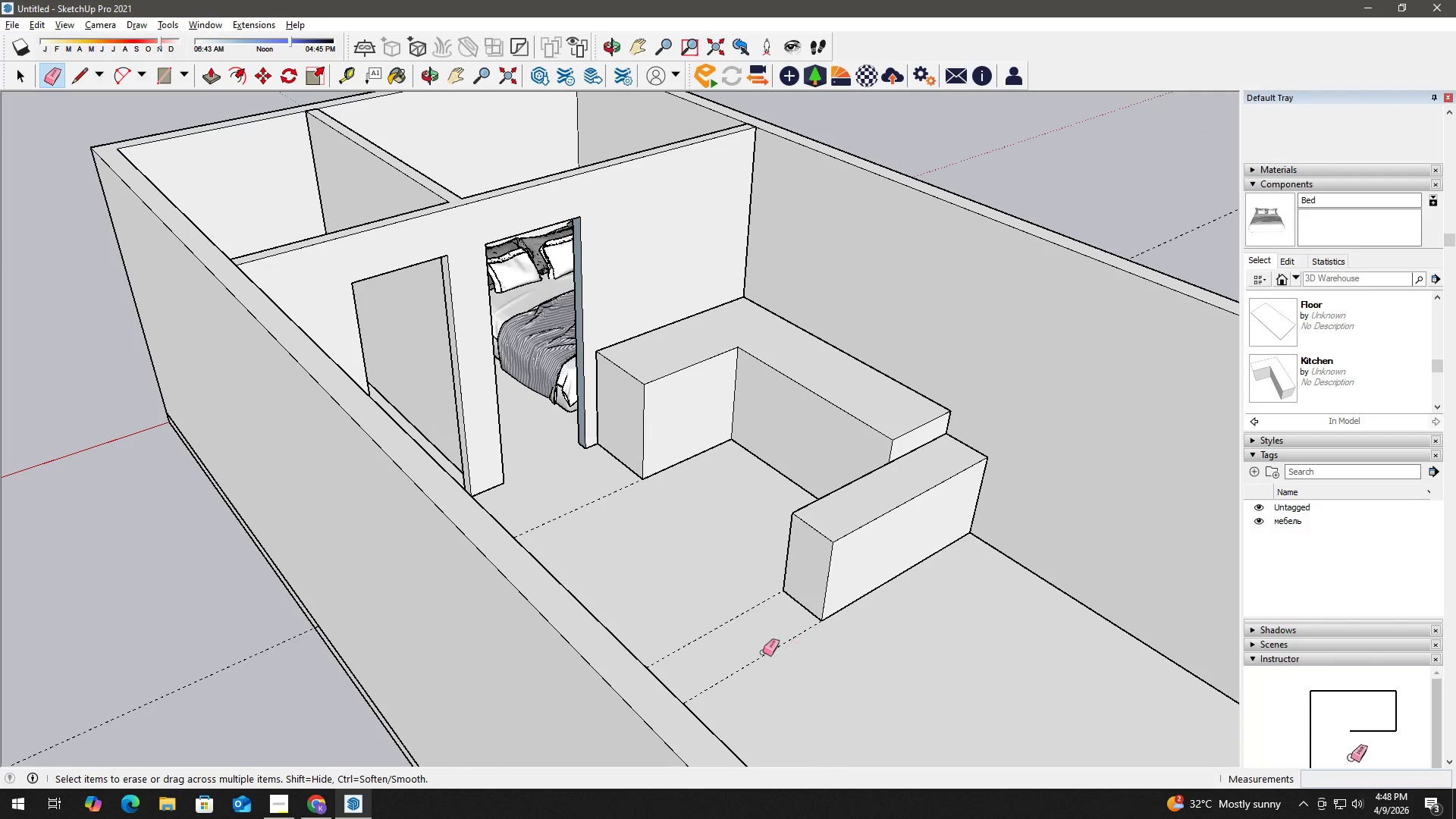 
scroll: coordinate [820, 551], scroll_direction: none, amount: 0.0
 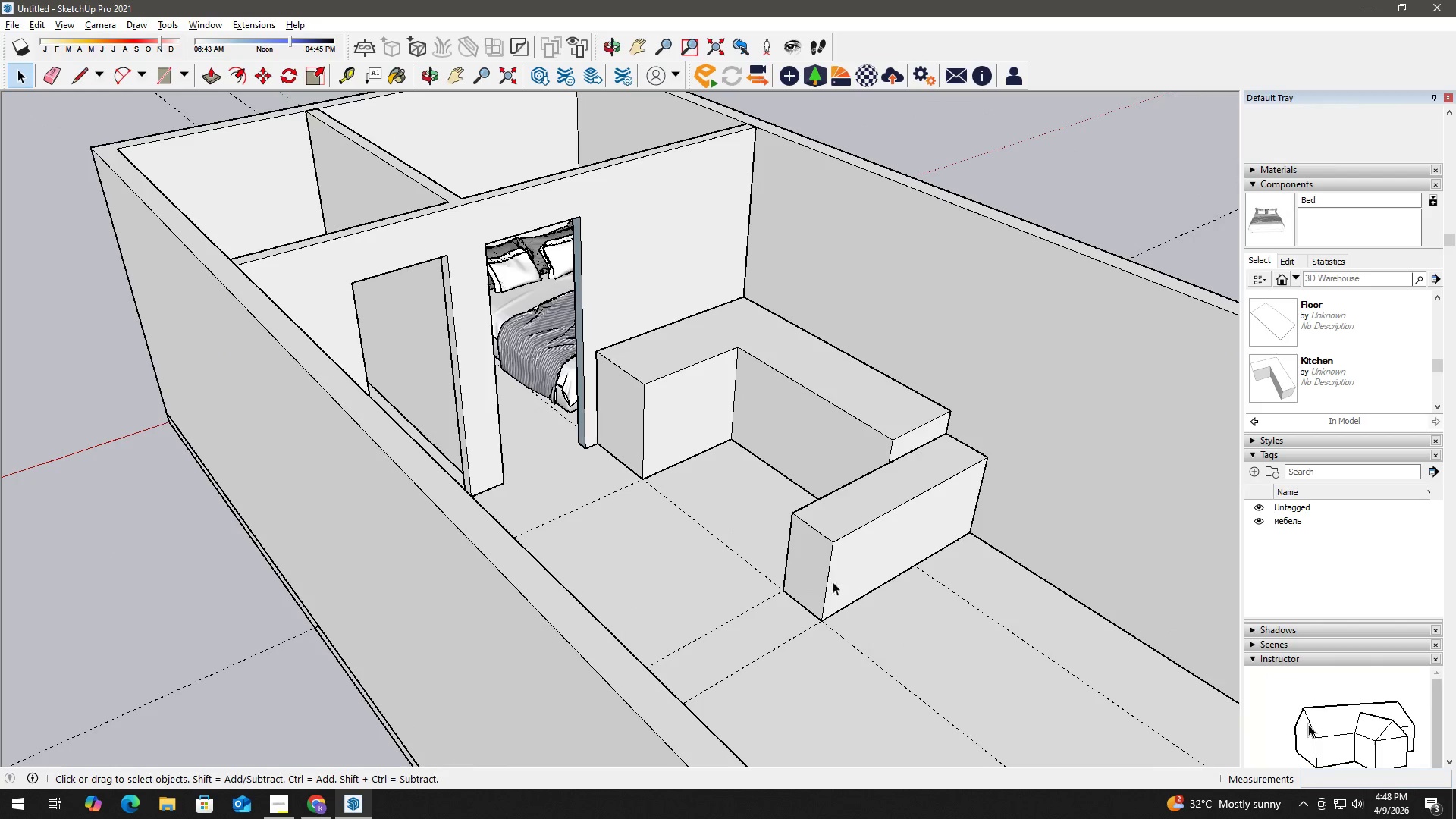 
left_click_drag(start_coordinate=[753, 654], to_coordinate=[759, 654])
 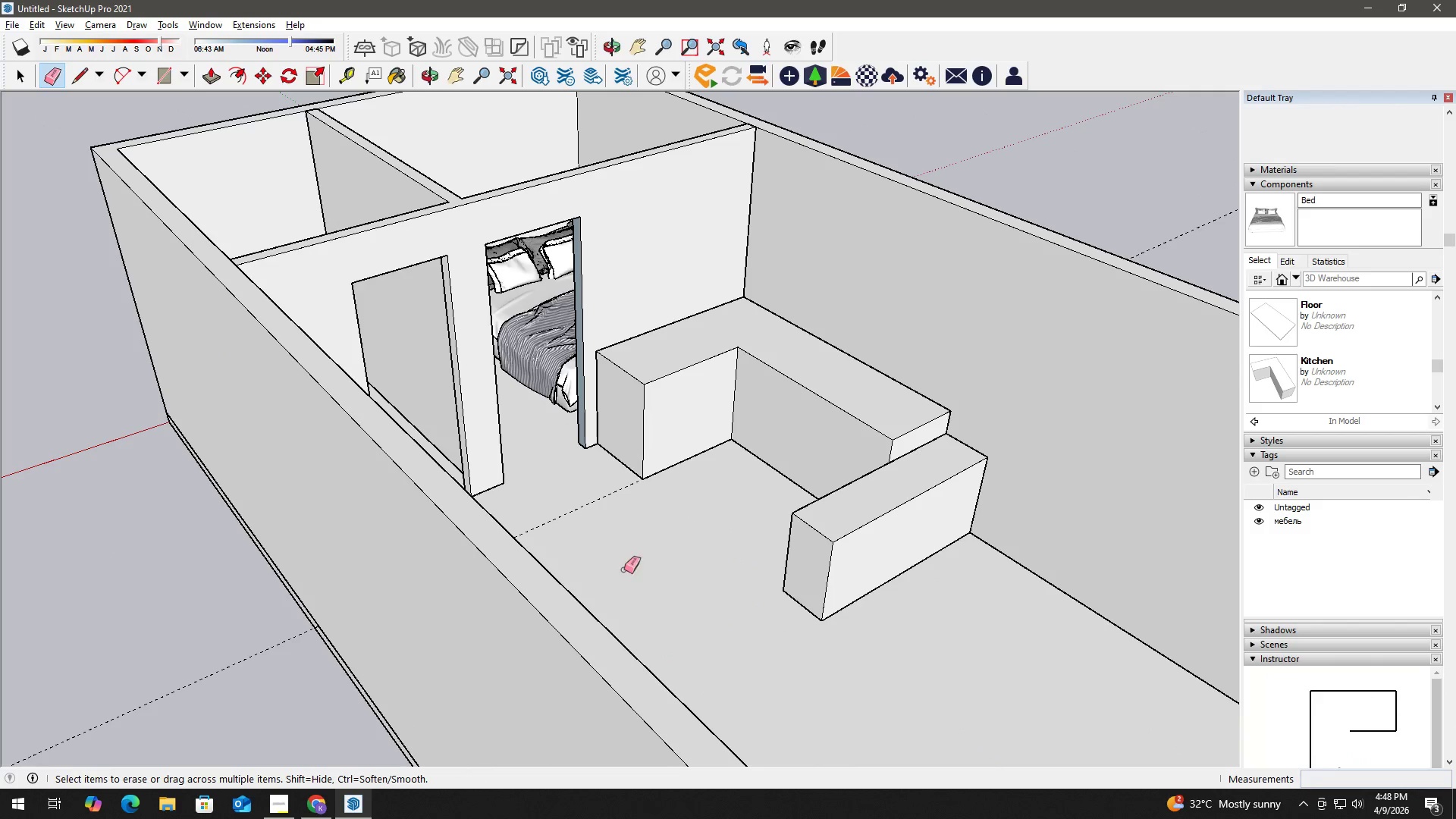 
left_click_drag(start_coordinate=[597, 541], to_coordinate=[571, 505])
 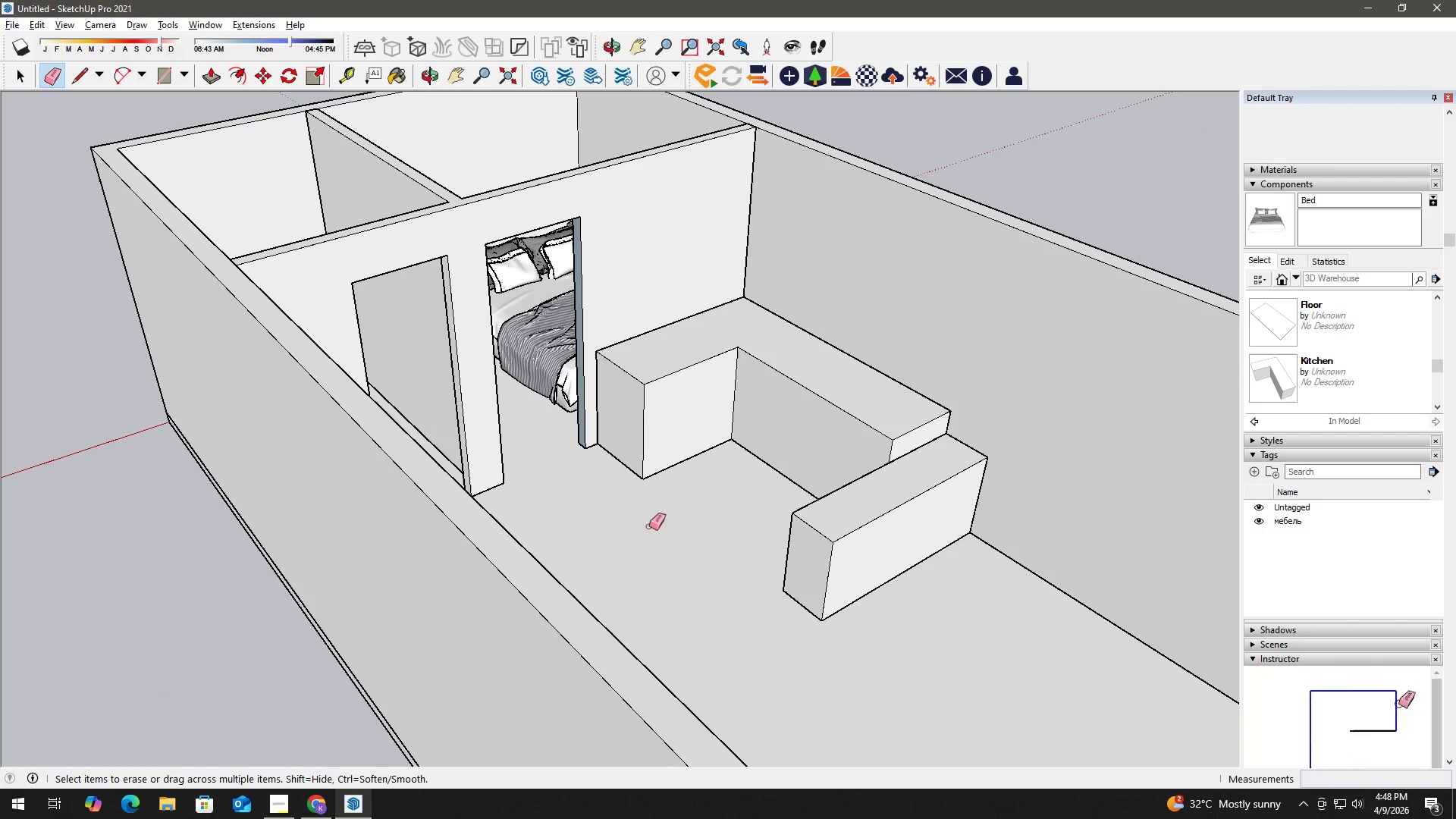 
key(Space)
 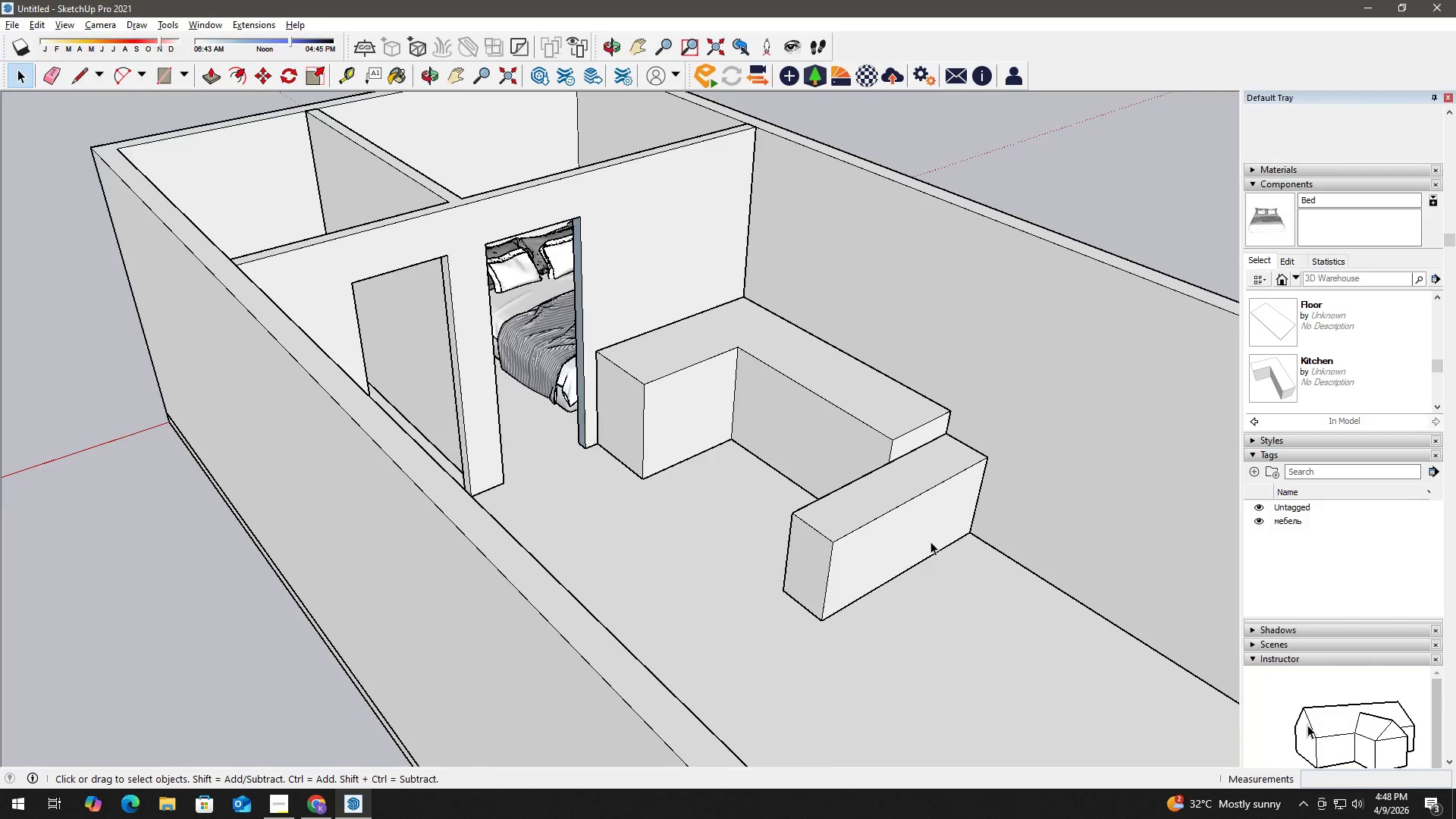 
scroll: coordinate [752, 539], scroll_direction: up, amount: 2.0
 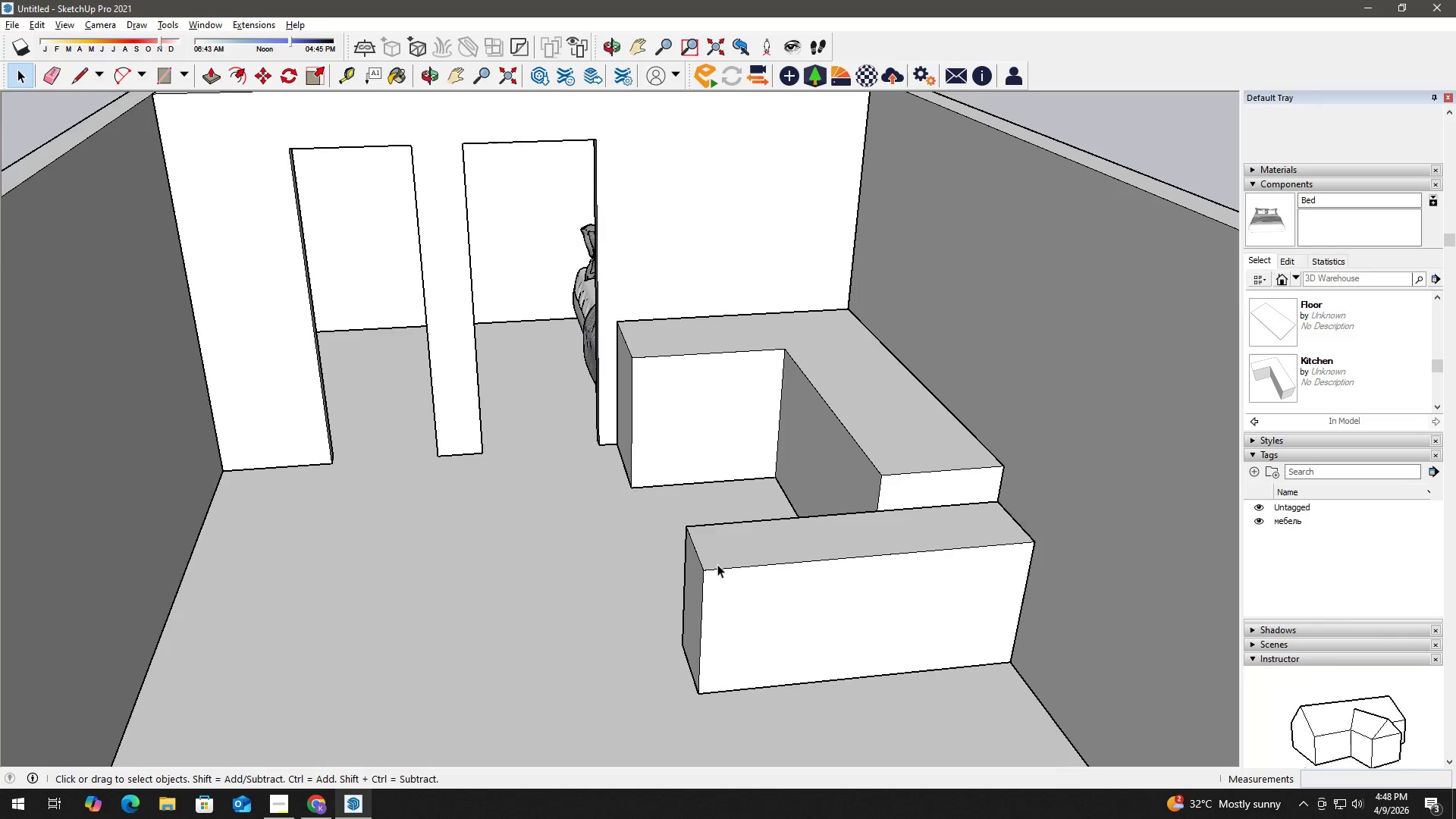 
double_click([773, 610])
 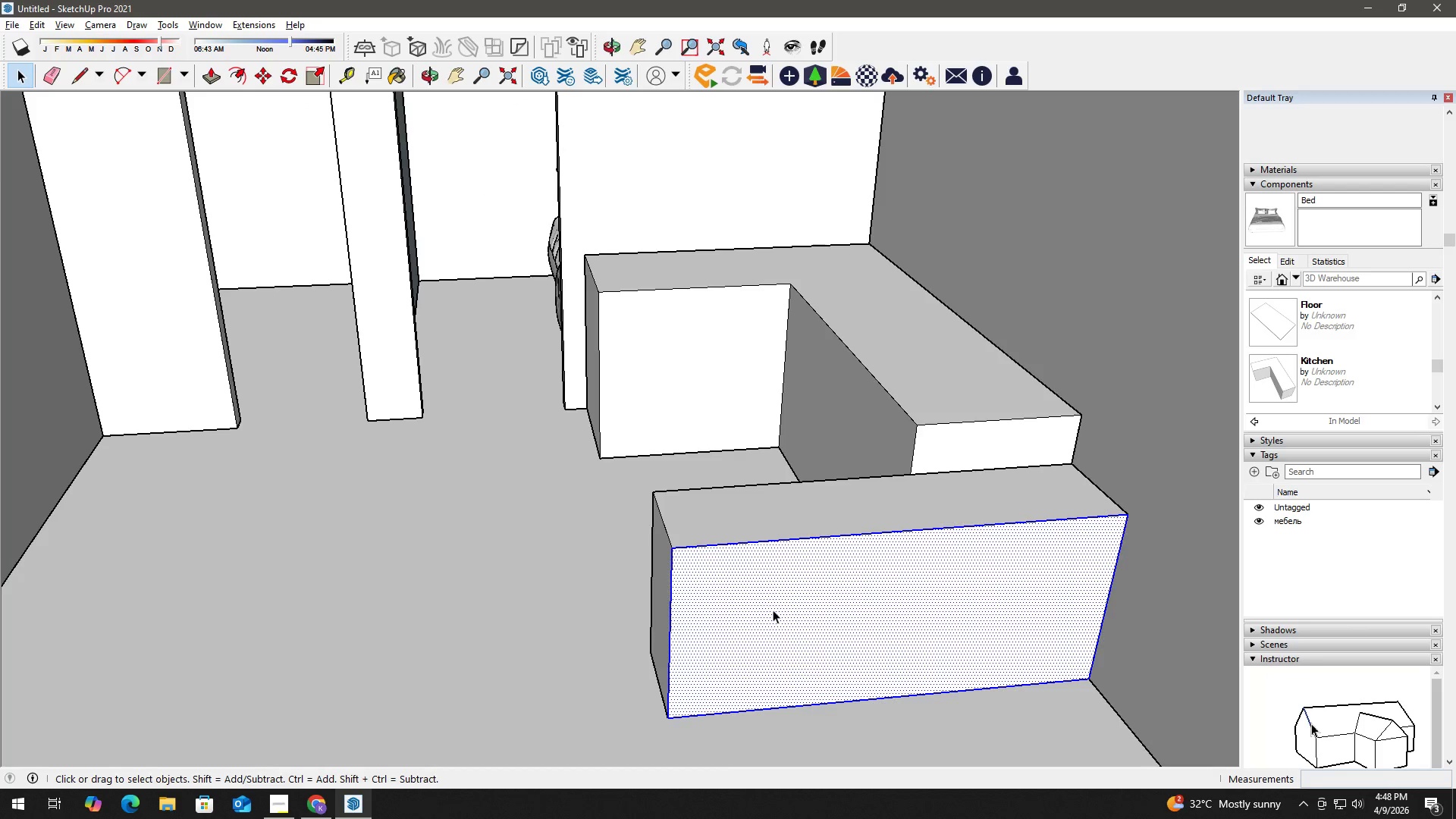 
scroll: coordinate [766, 614], scroll_direction: up, amount: 3.0
 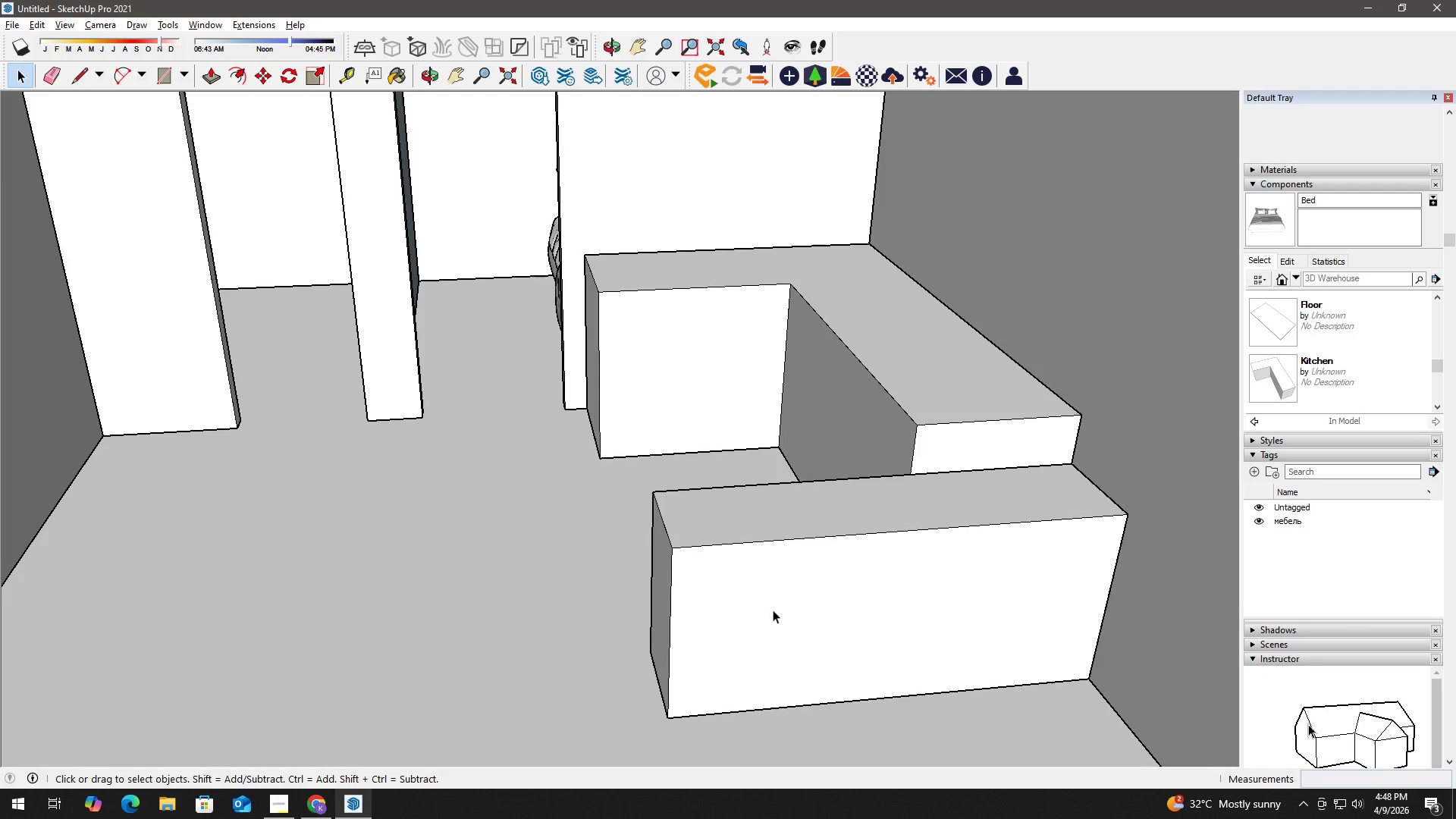 
key(F)
 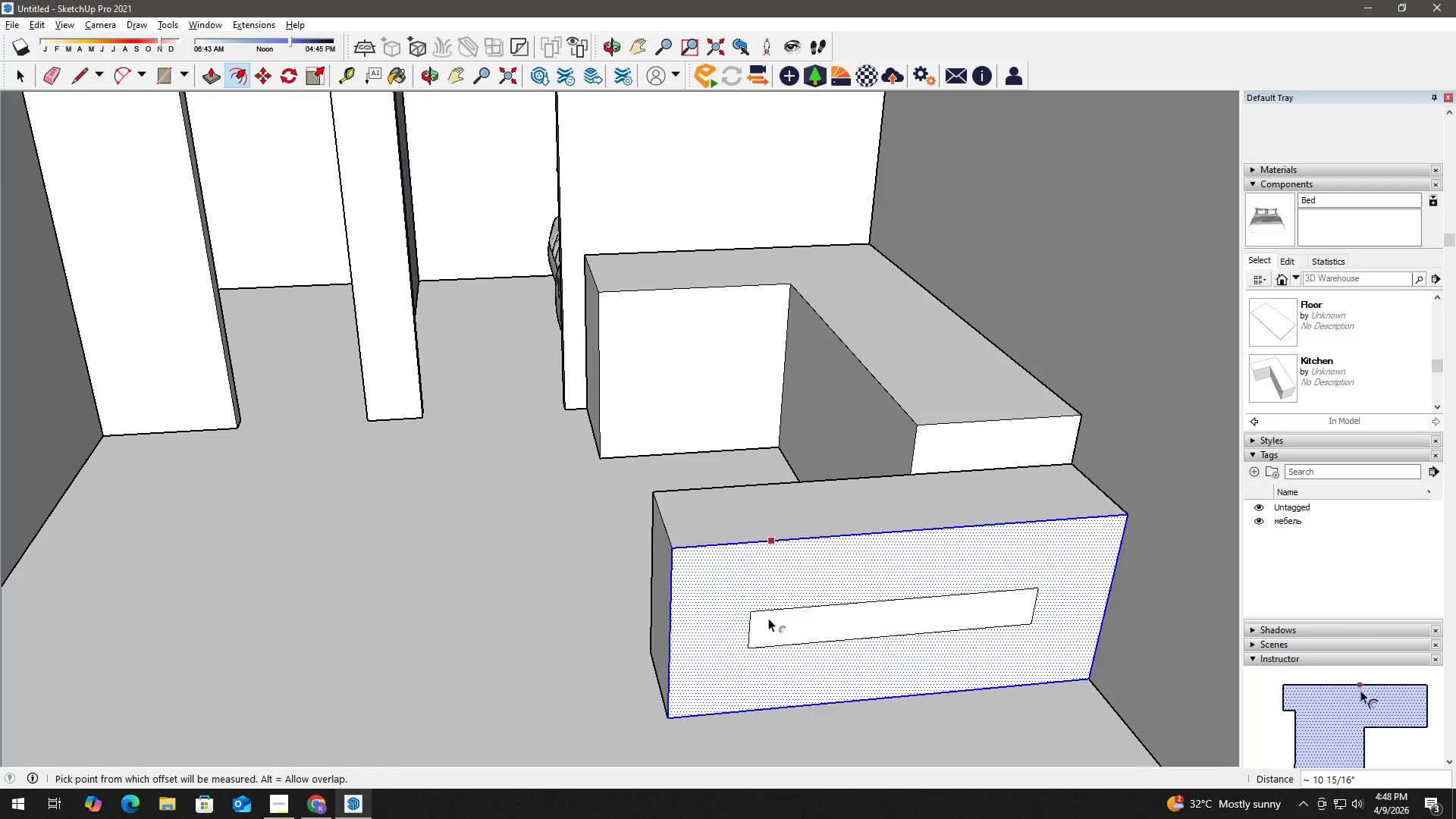 
key(Control+Z)
 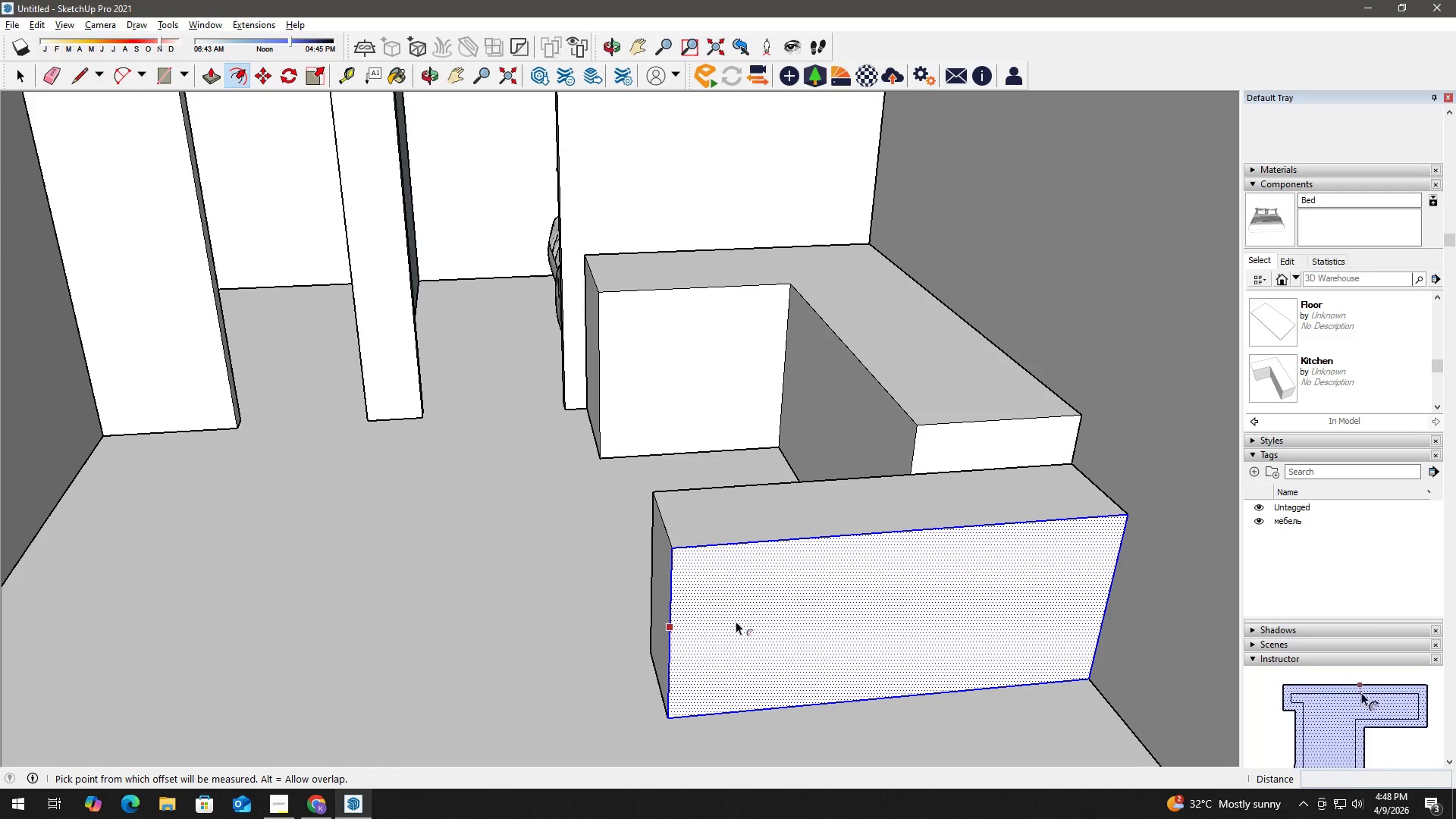 
left_click([734, 620])
 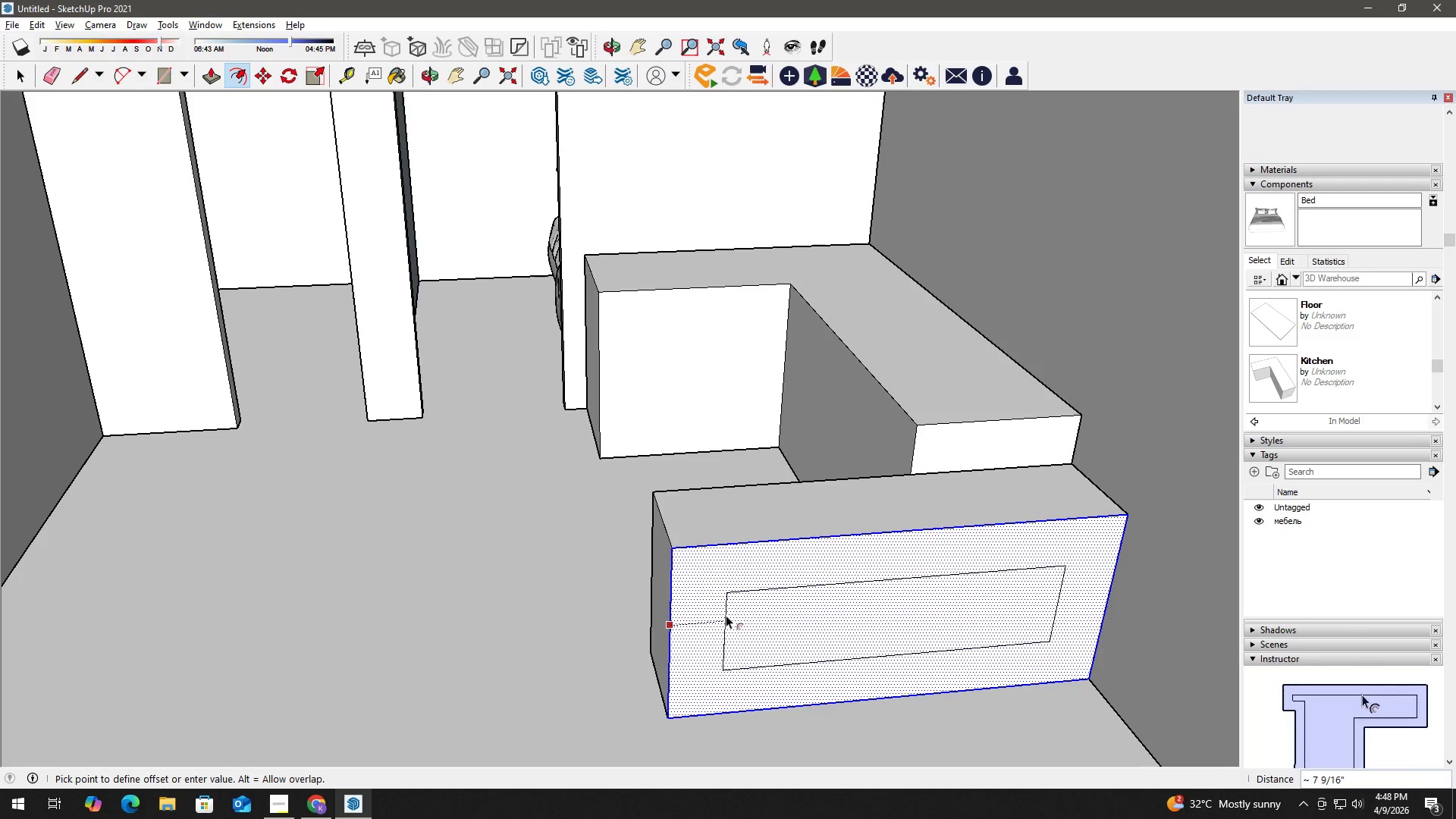 
key(Numpad1)
 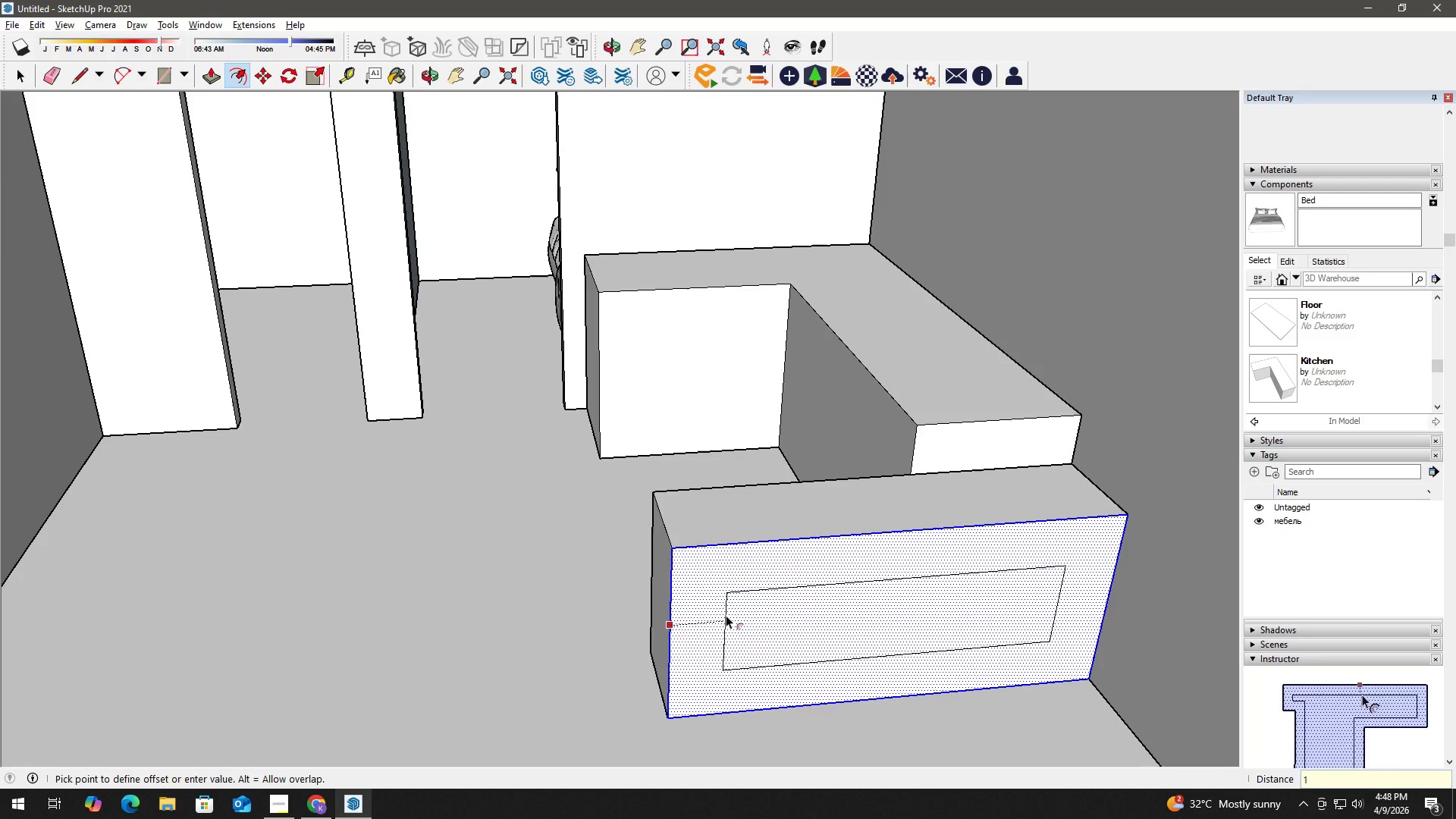 
key(Space)
 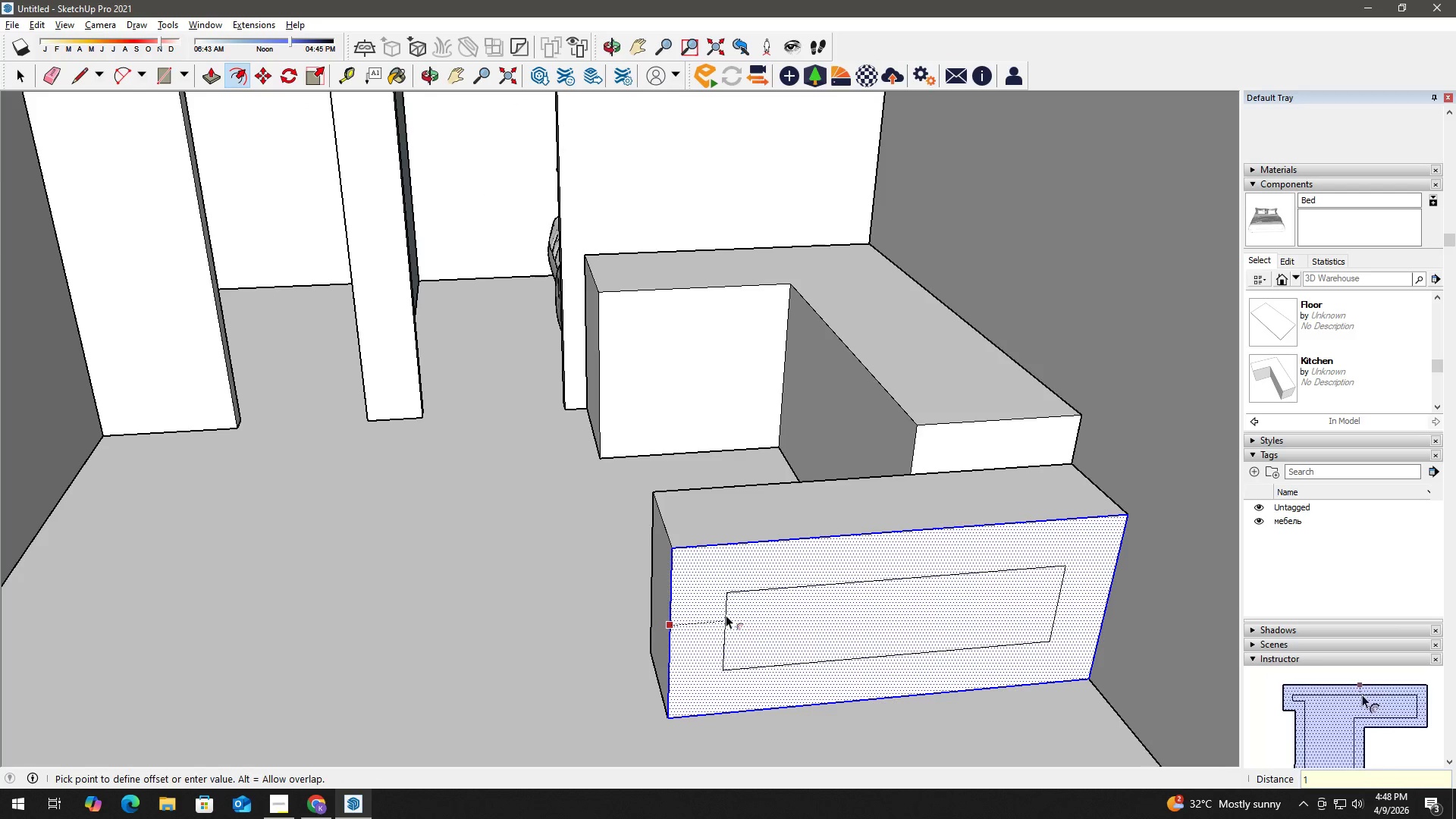 
key(Numpad1)
 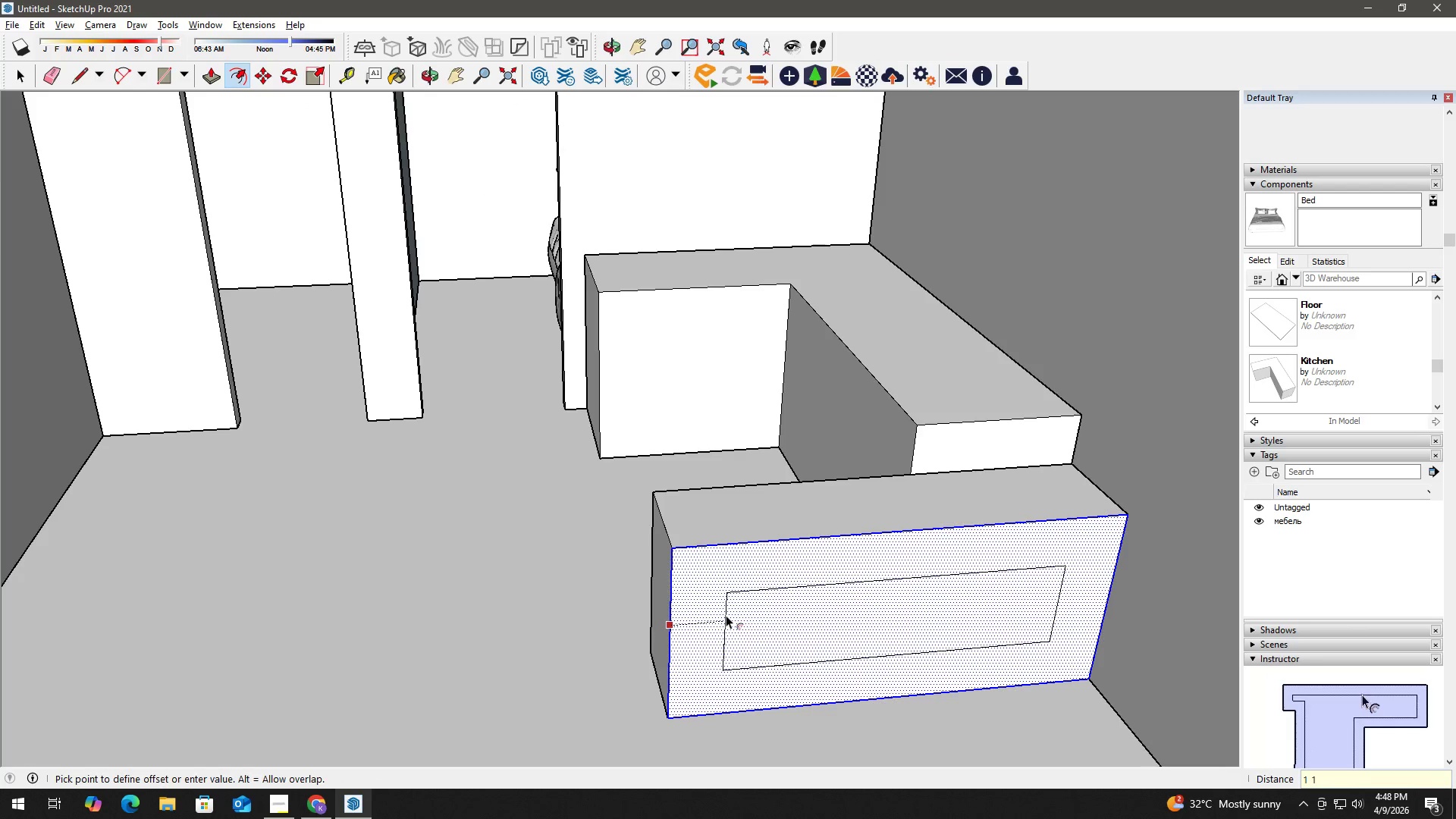 
key(NumpadDivide)
 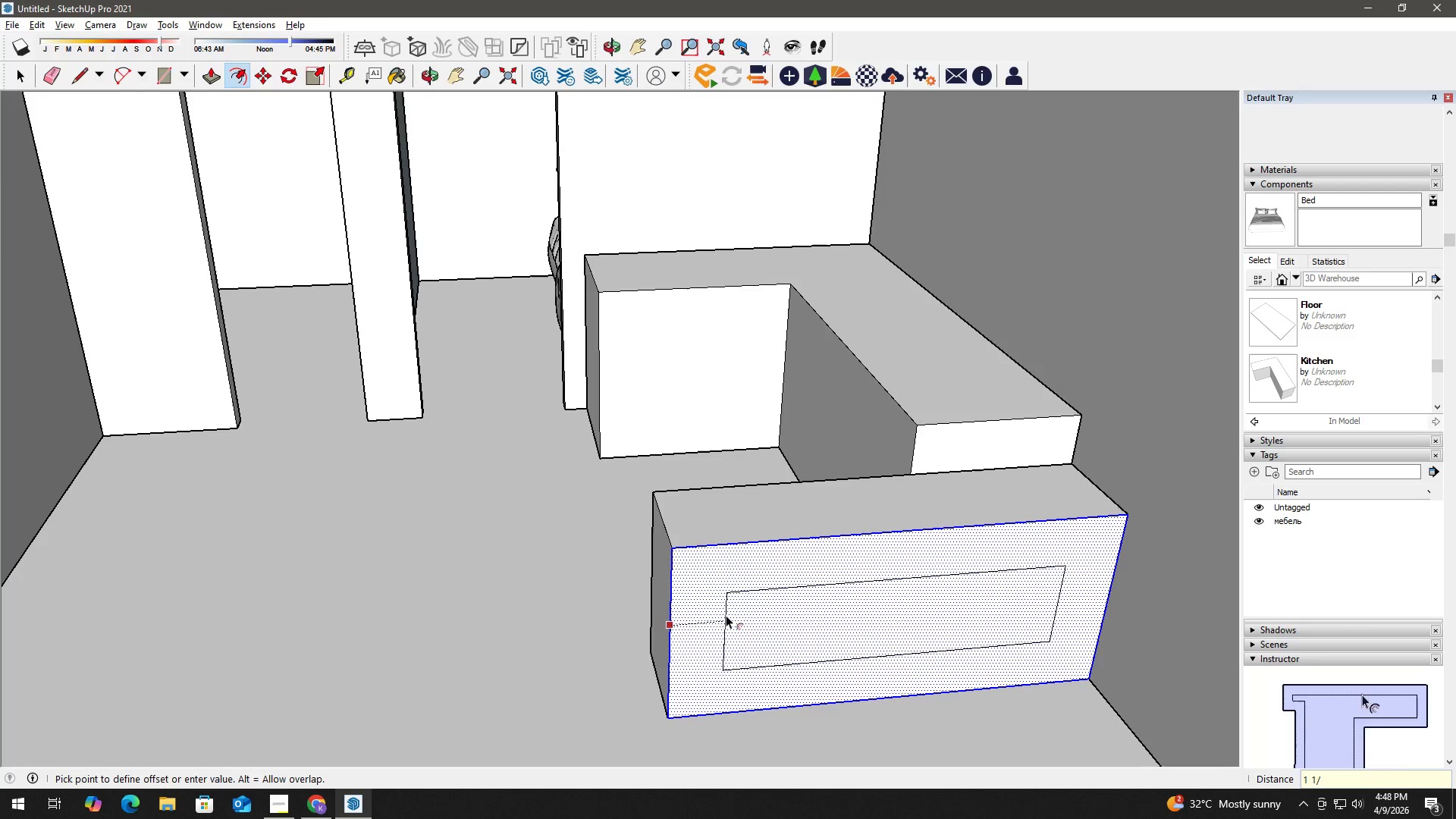 
key(Numpad2)
 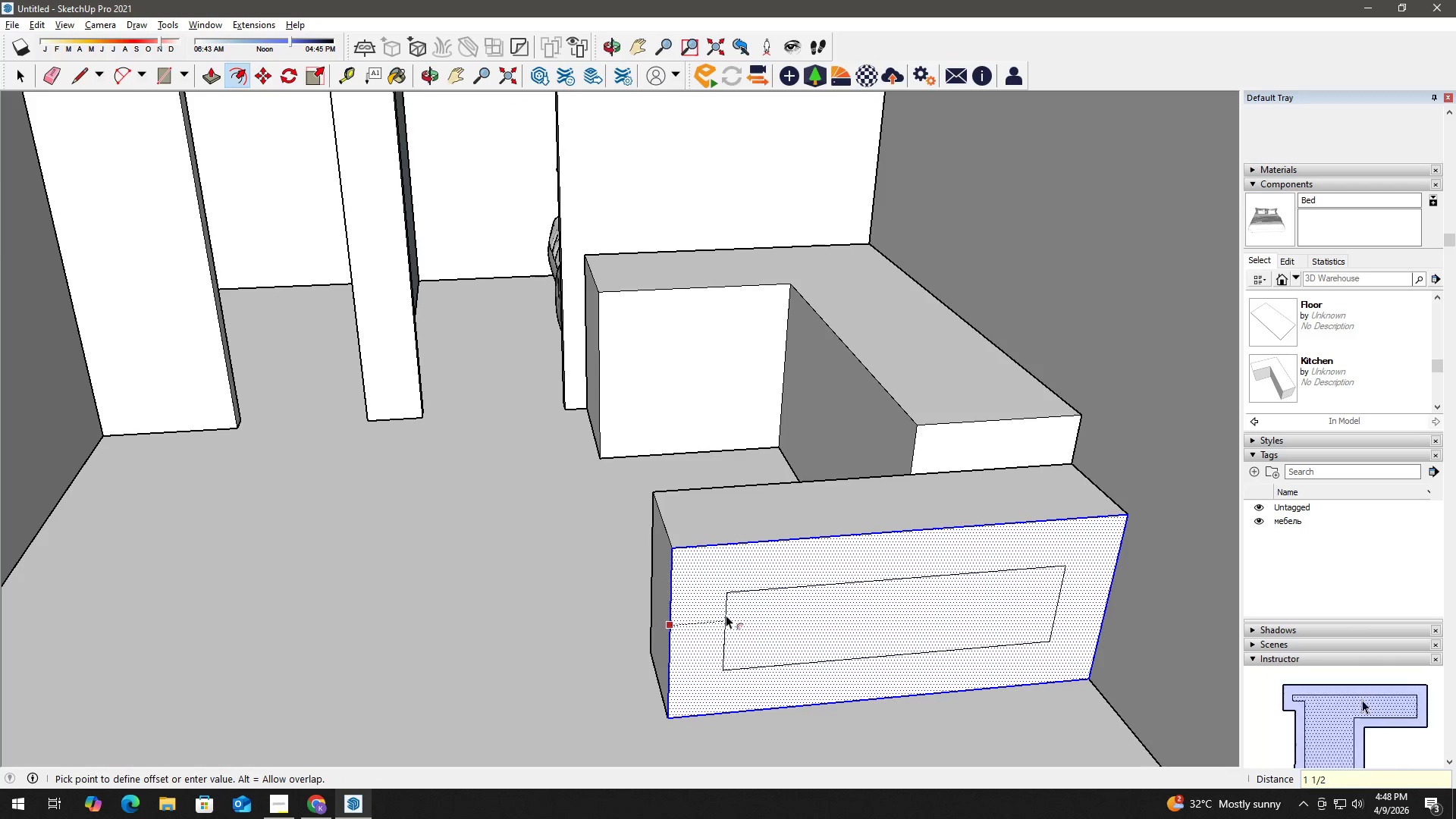 
key(Shift+Quote)
 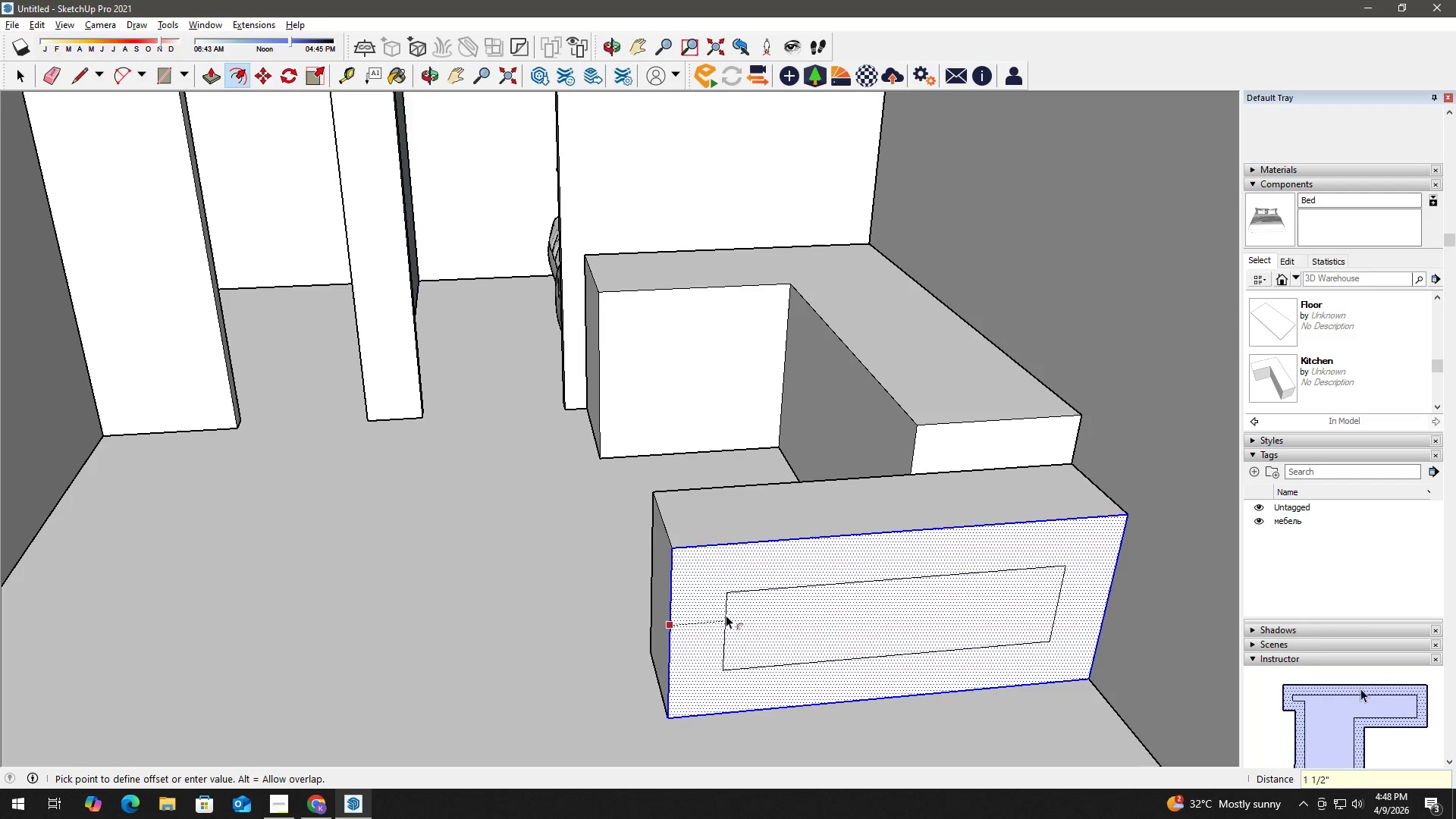 
key(Enter)
 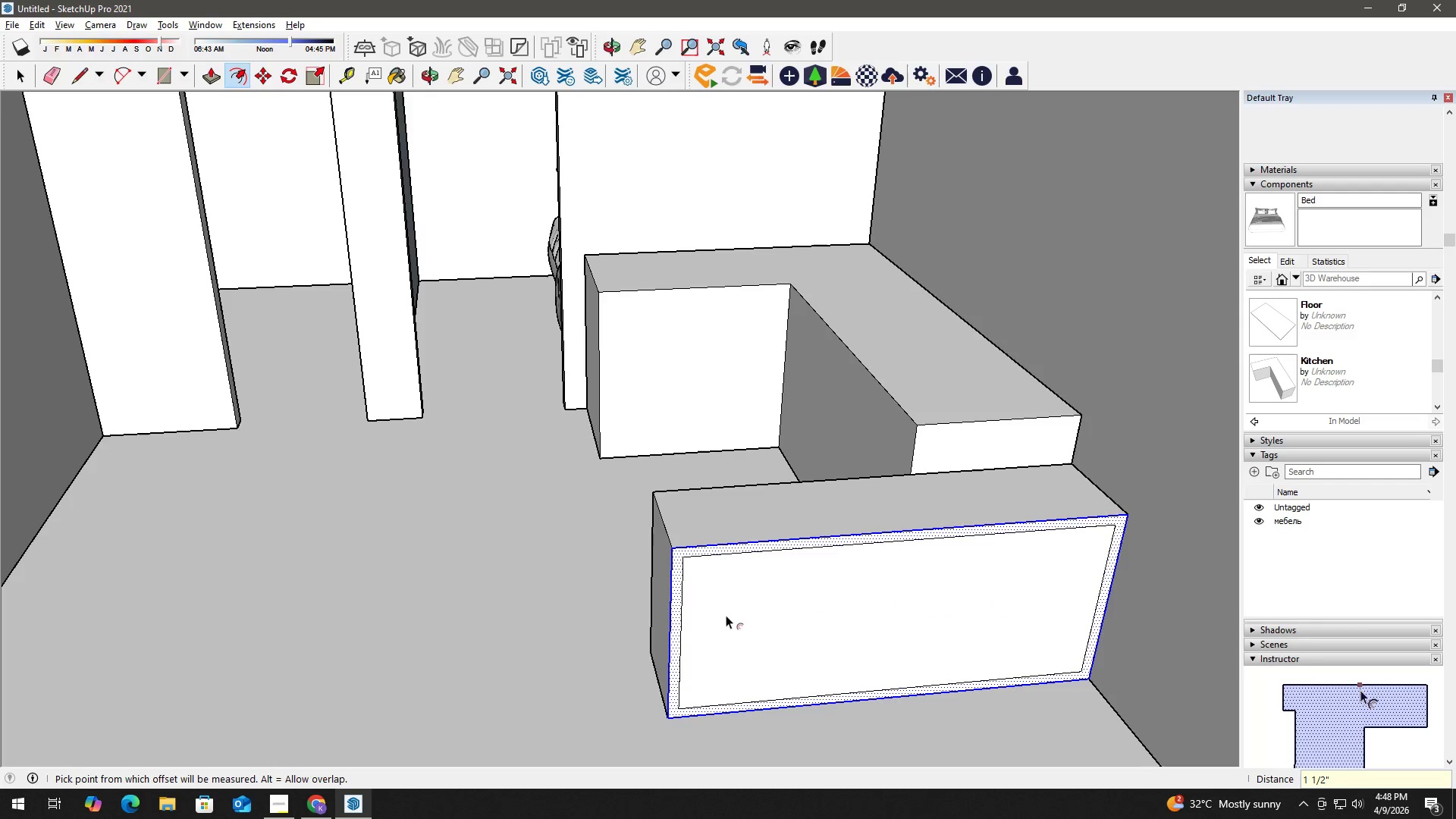 
key(Space)
 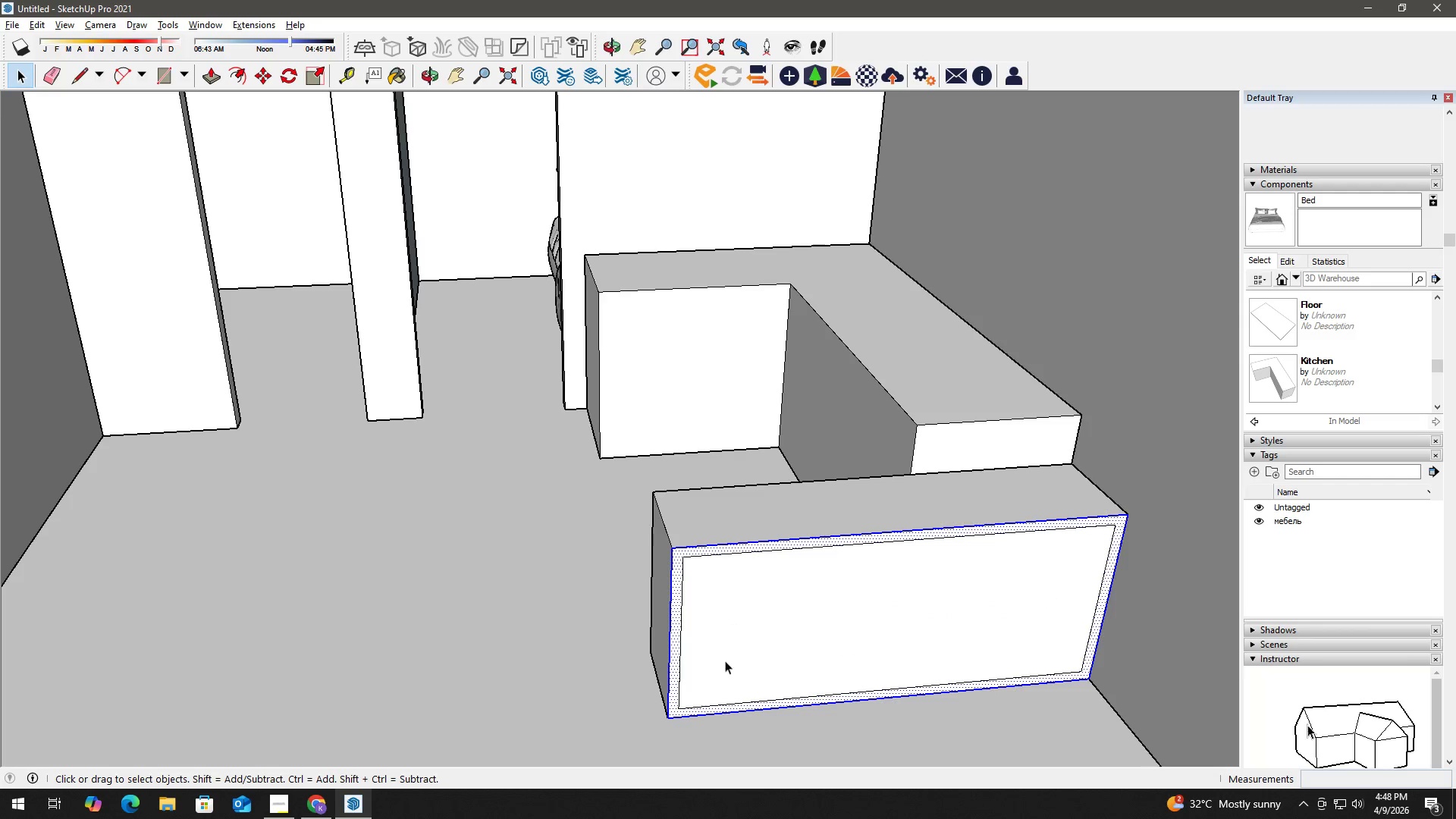 
key(H)
 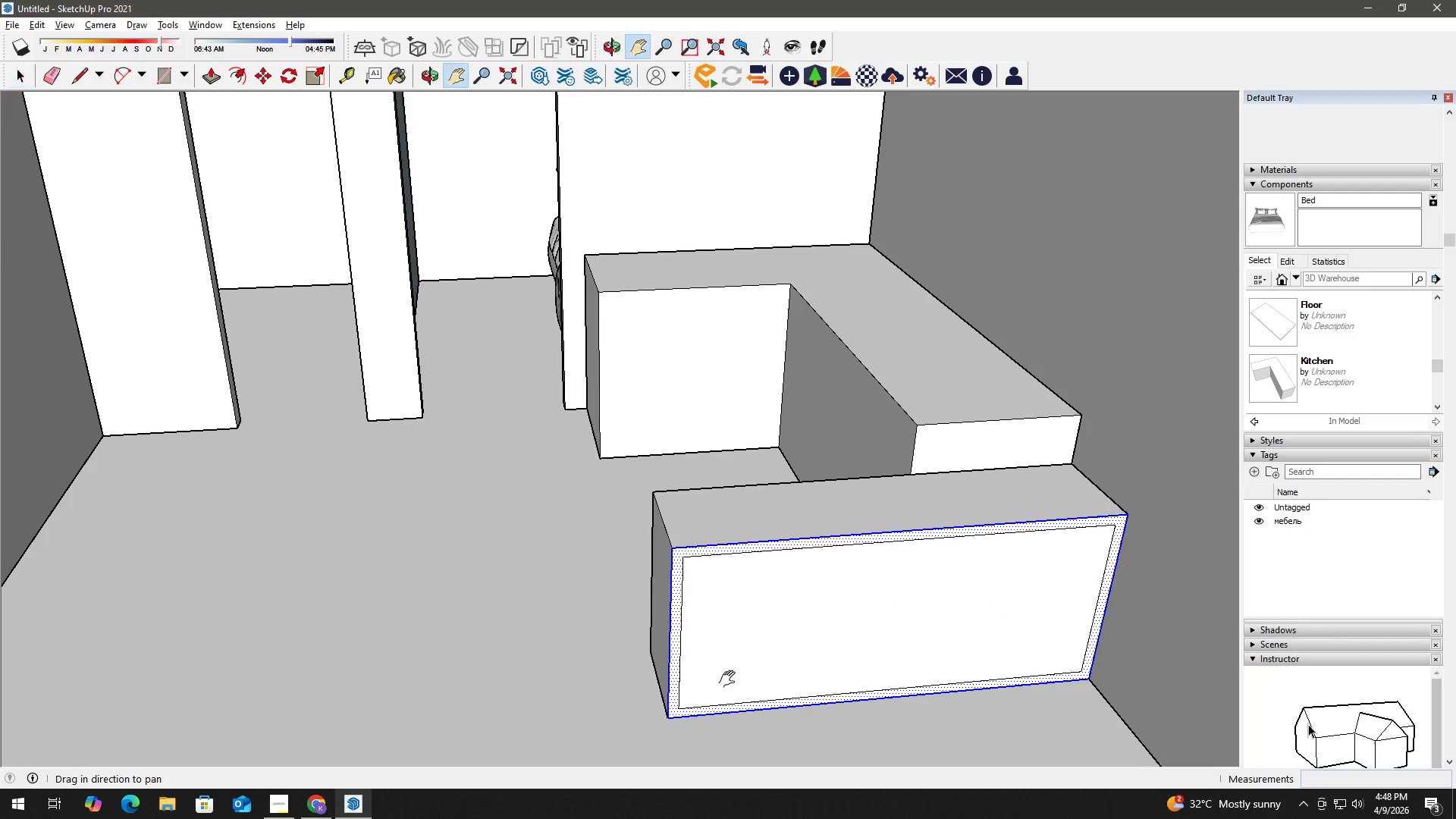 
left_click_drag(start_coordinate=[731, 676], to_coordinate=[651, 598])
 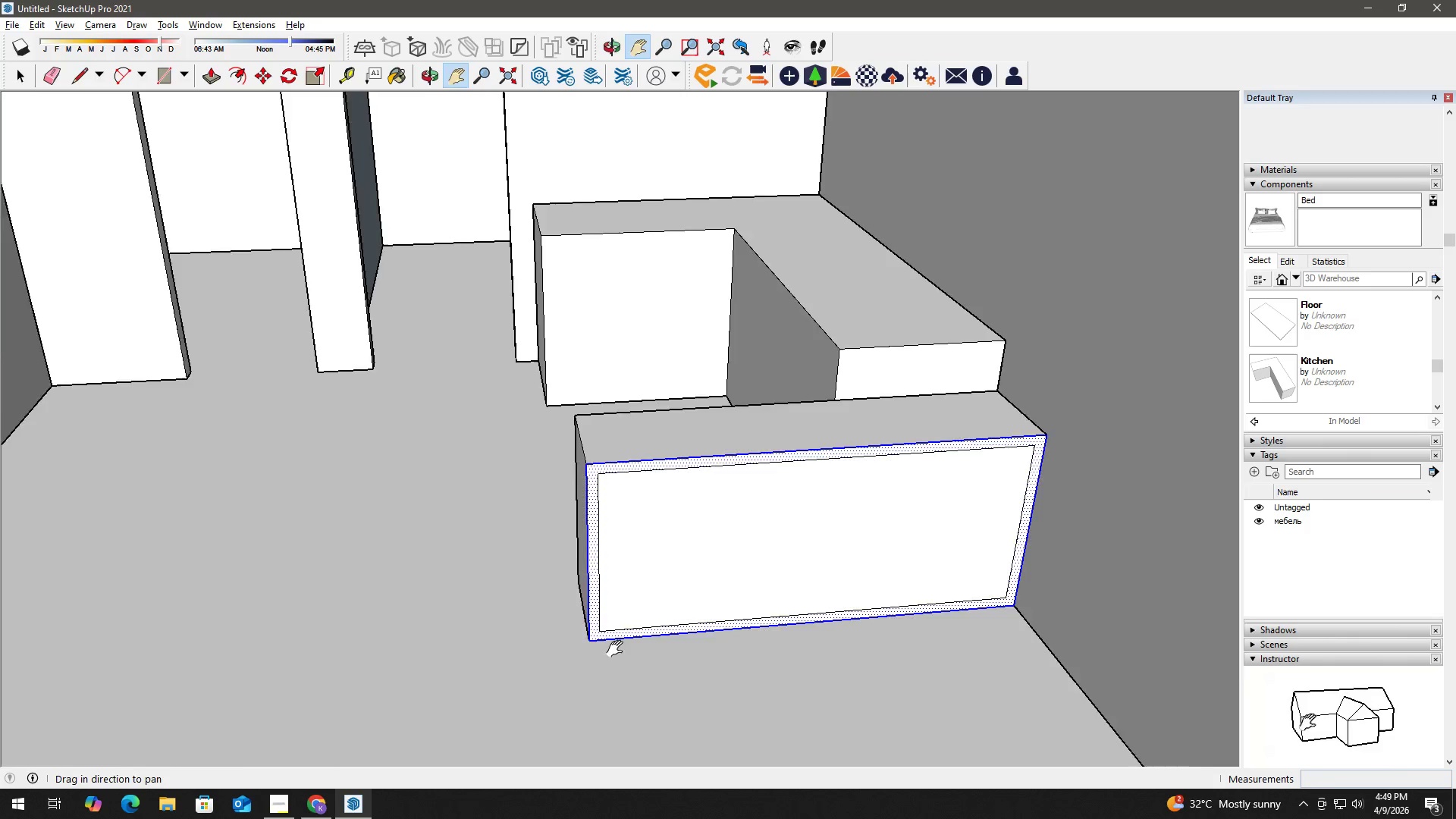 
key(Space)
 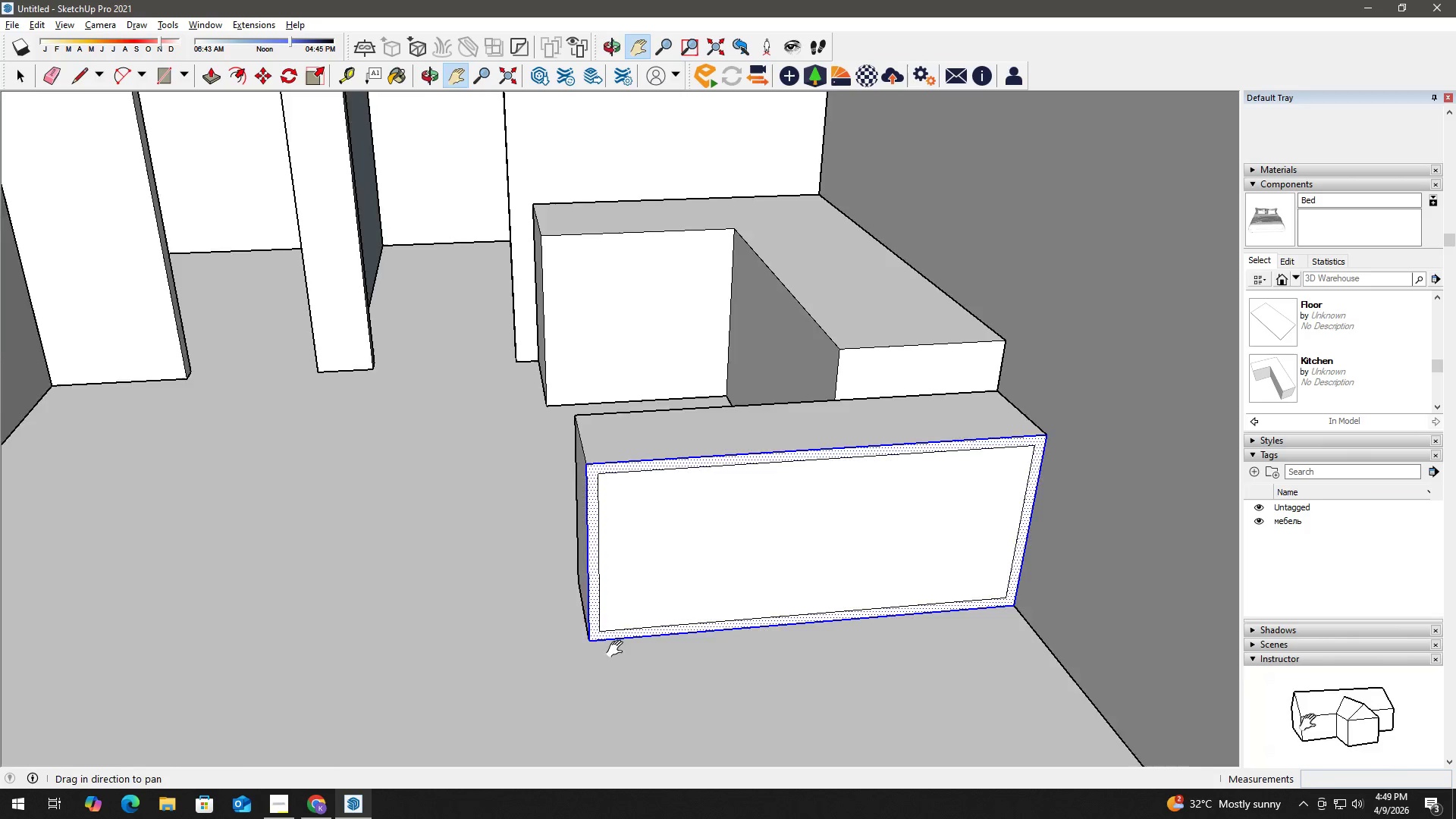 
key(L)
 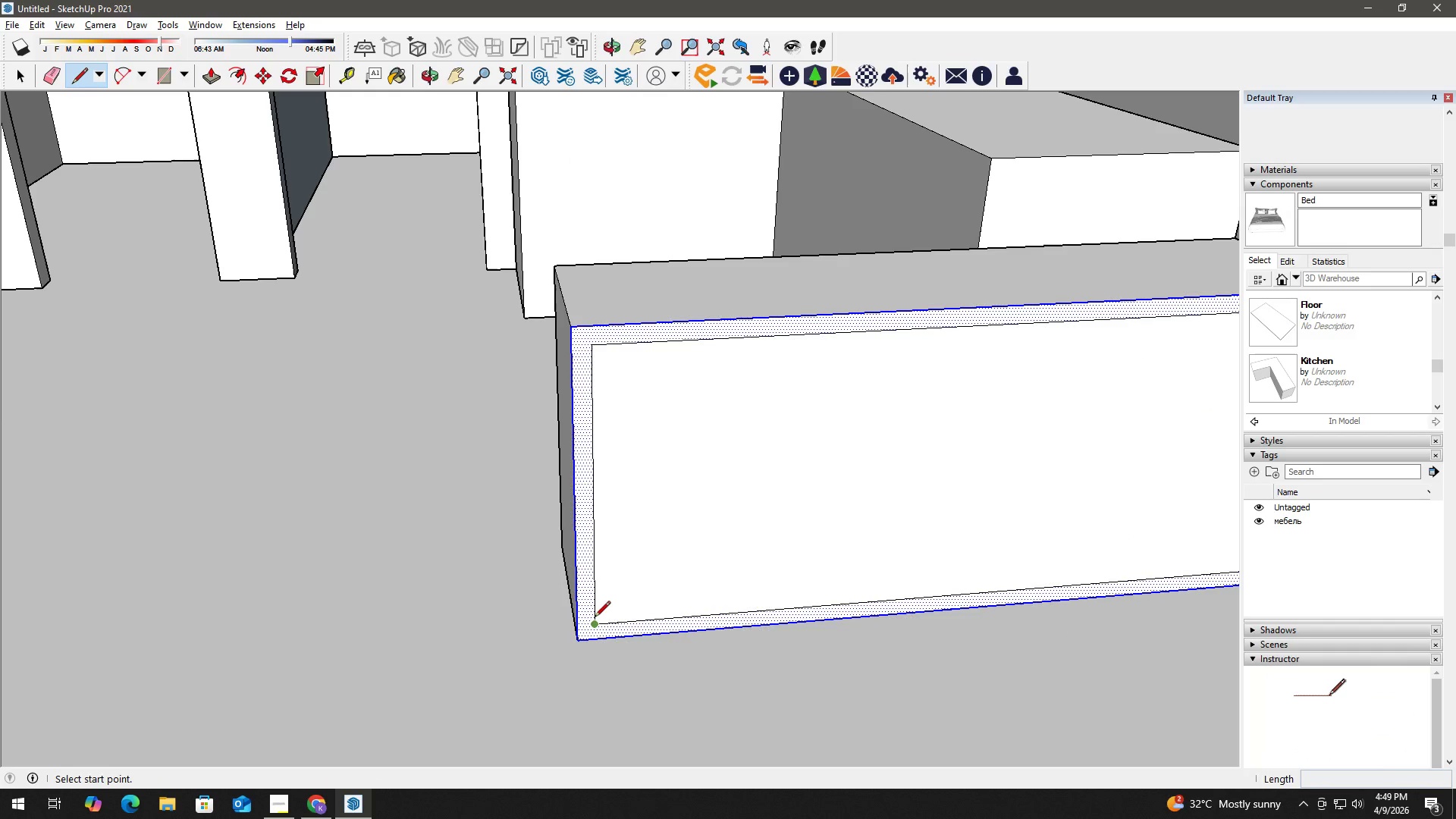 
scroll: coordinate [606, 628], scroll_direction: up, amount: 5.0
 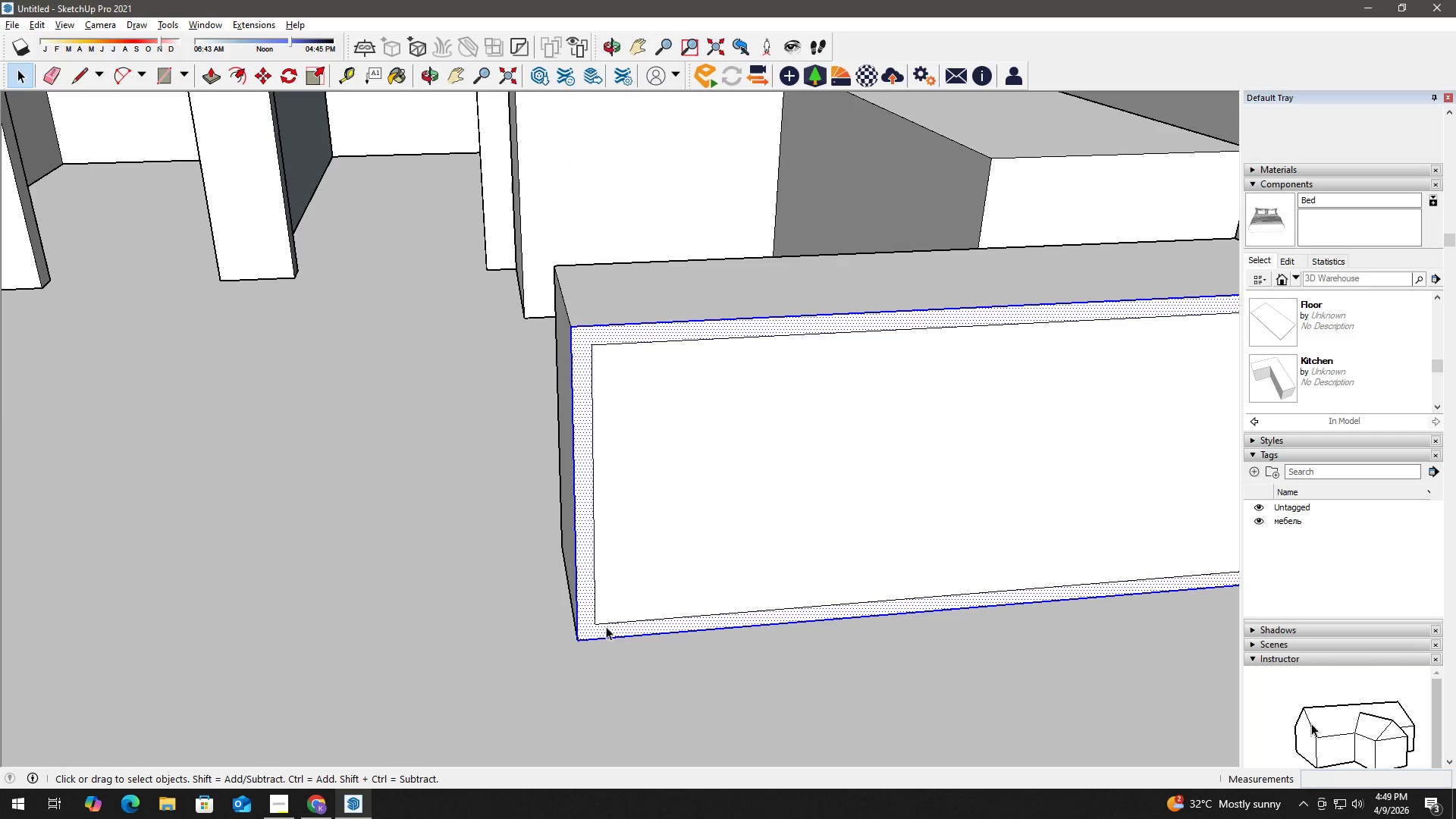 
left_click([595, 618])
 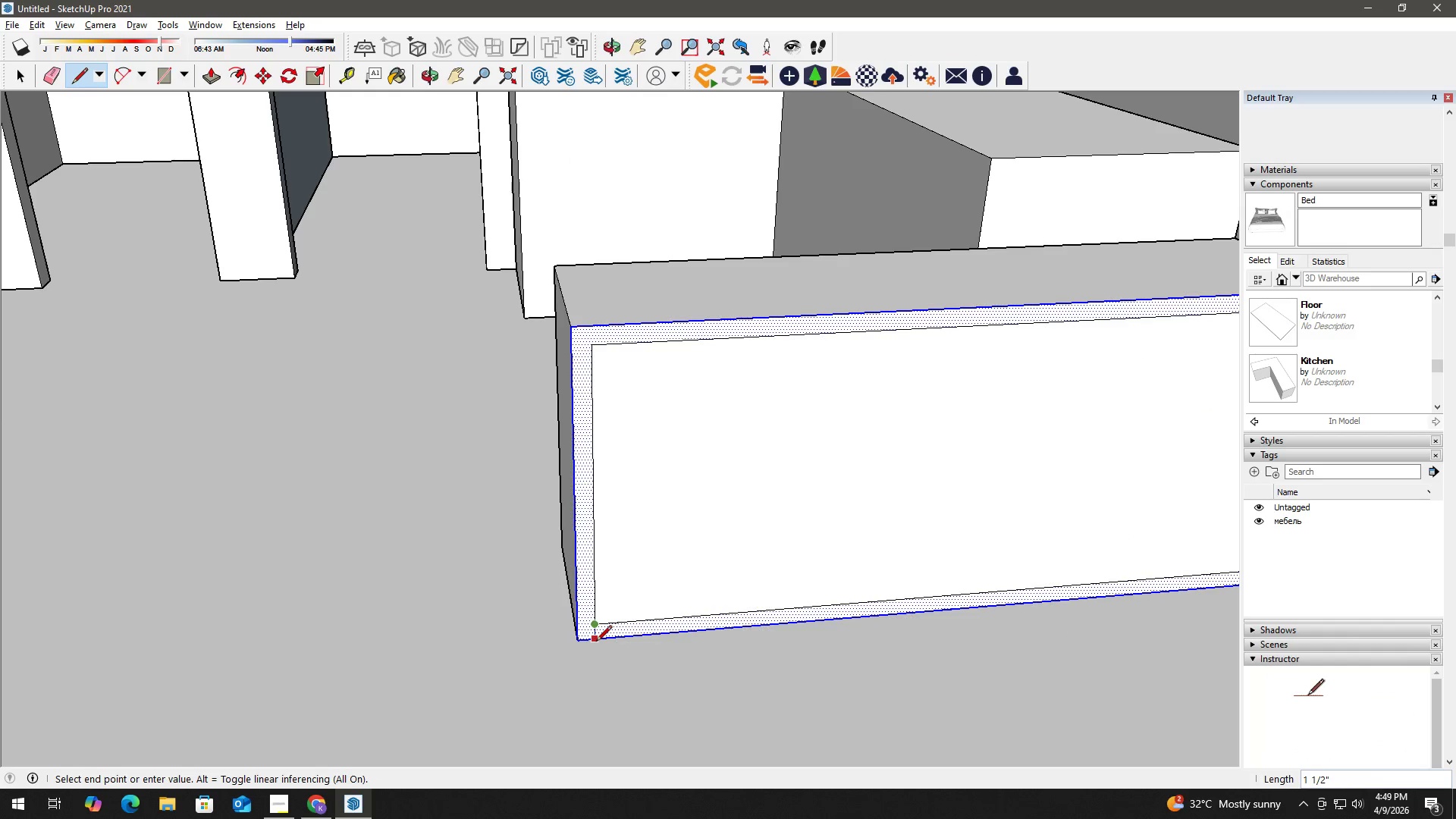 
left_click([596, 642])
 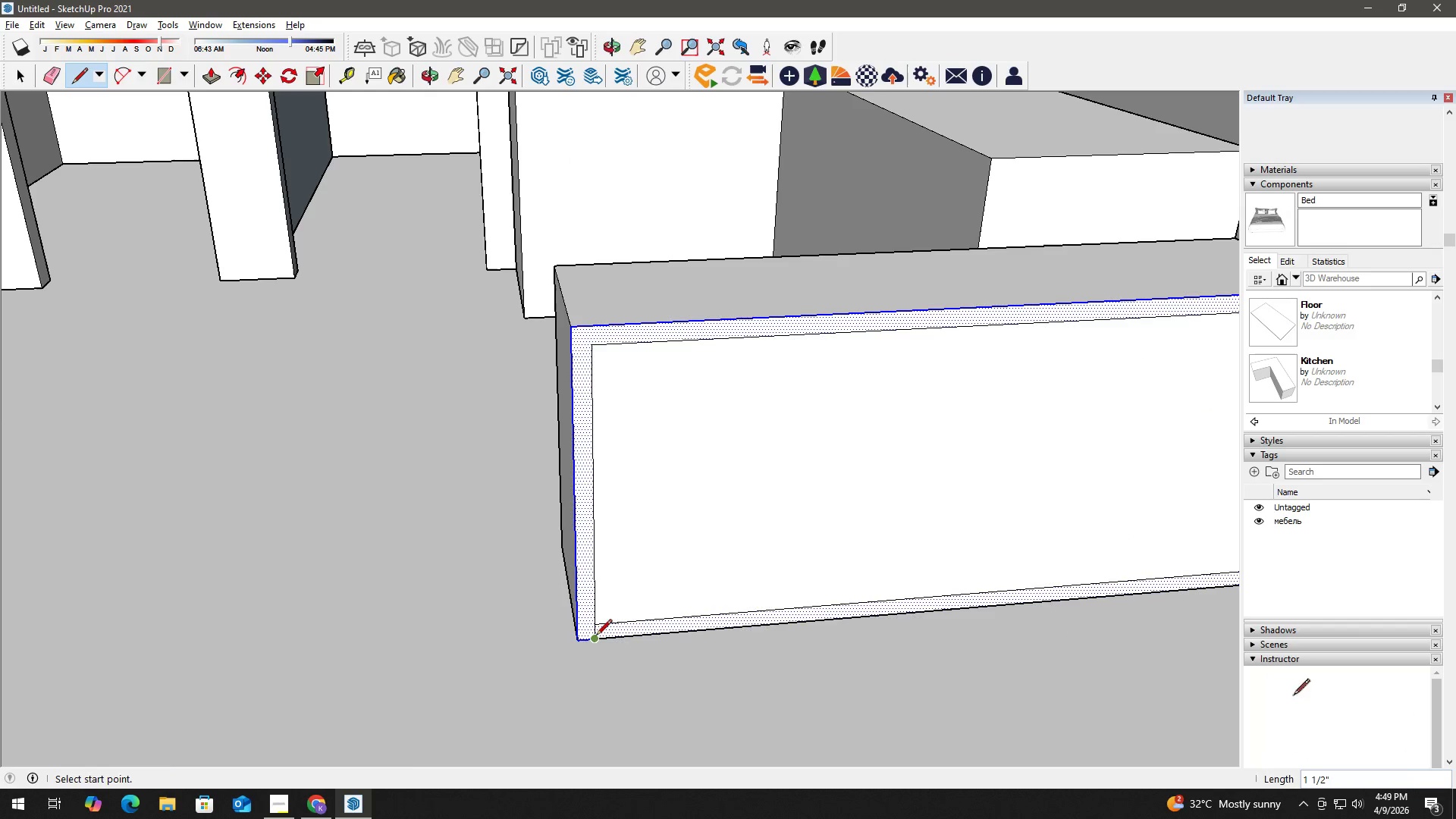 
key(Space)
 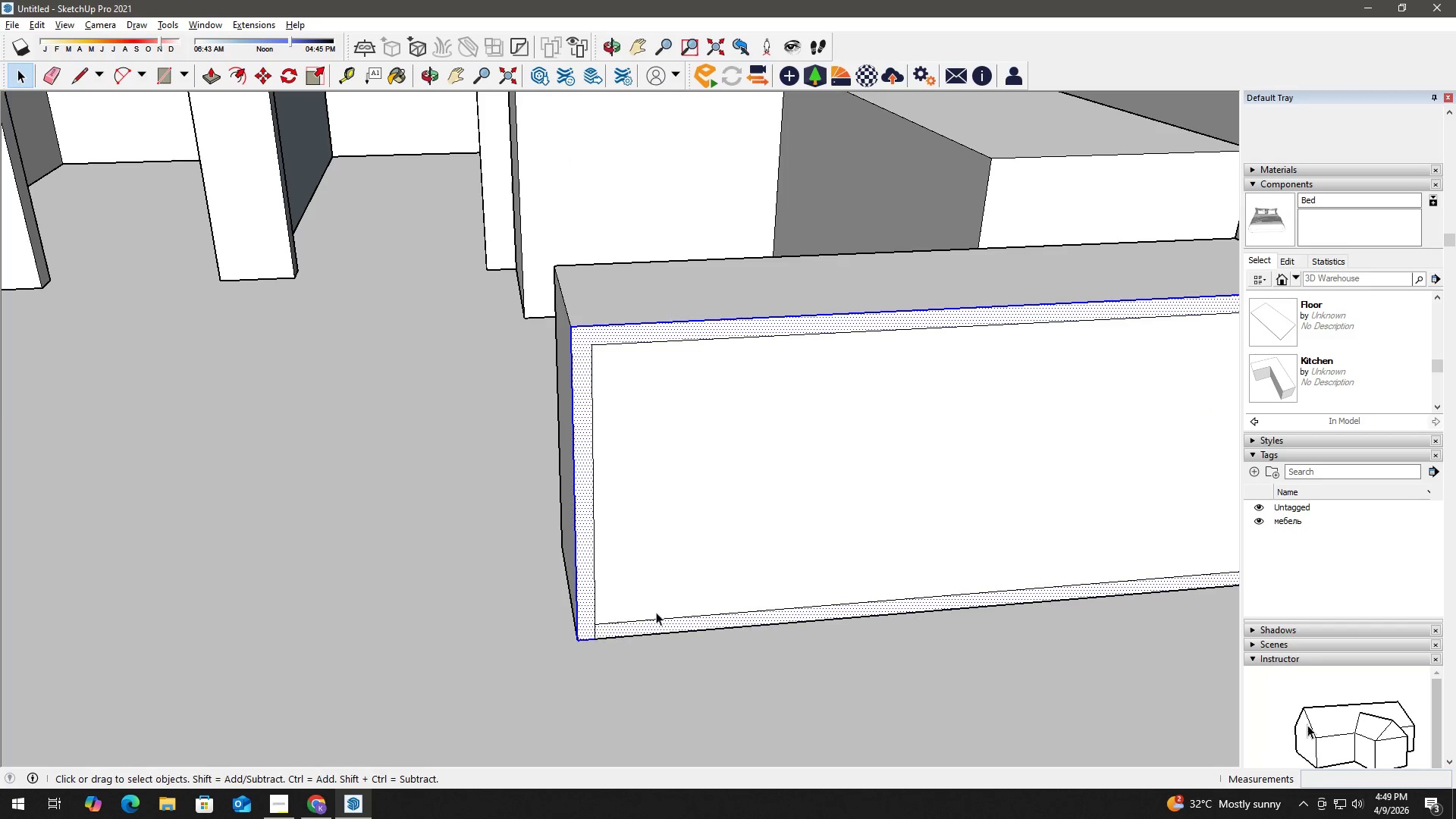 
key(H)
 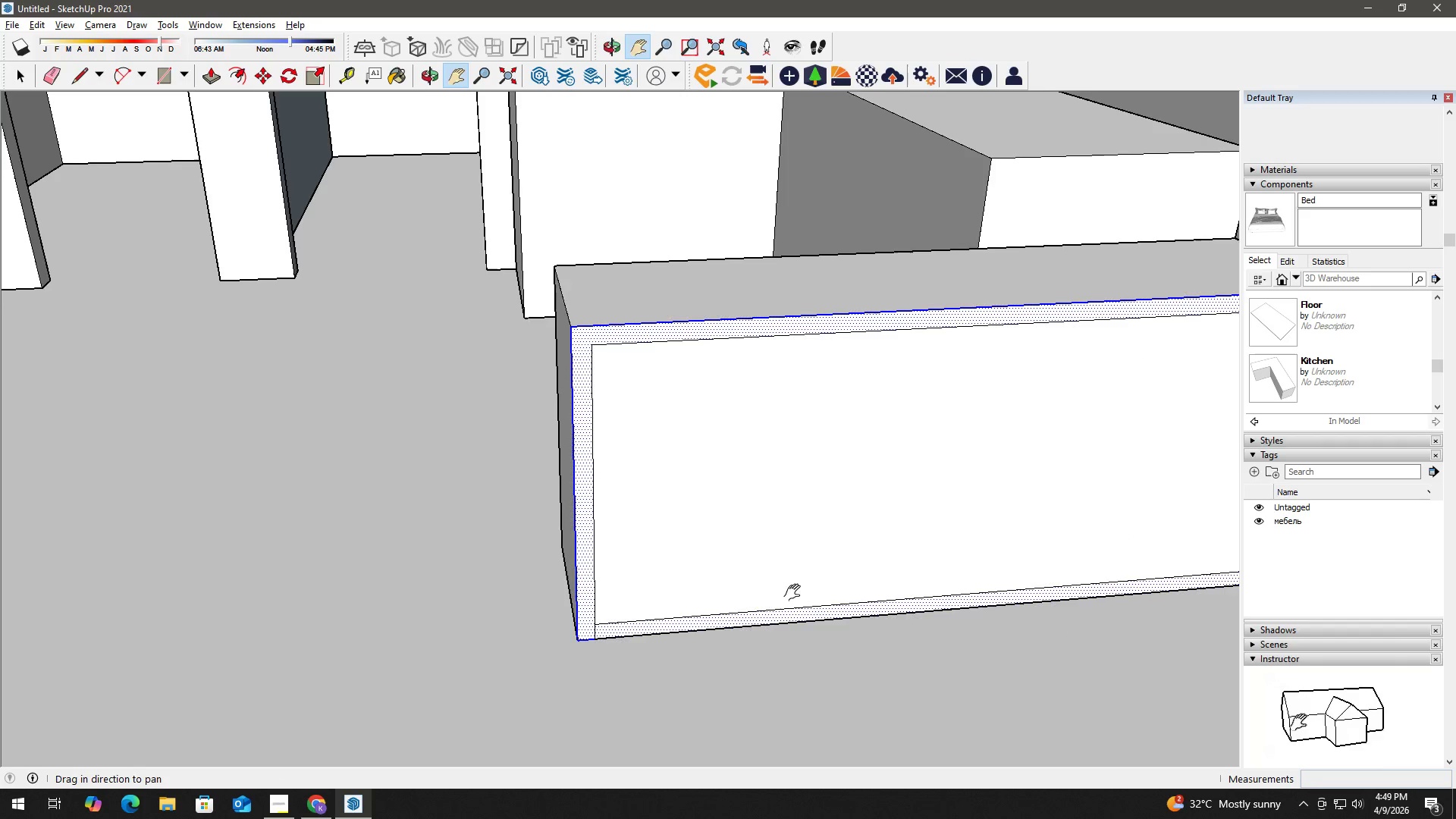 
left_click_drag(start_coordinate=[796, 593], to_coordinate=[378, 594])
 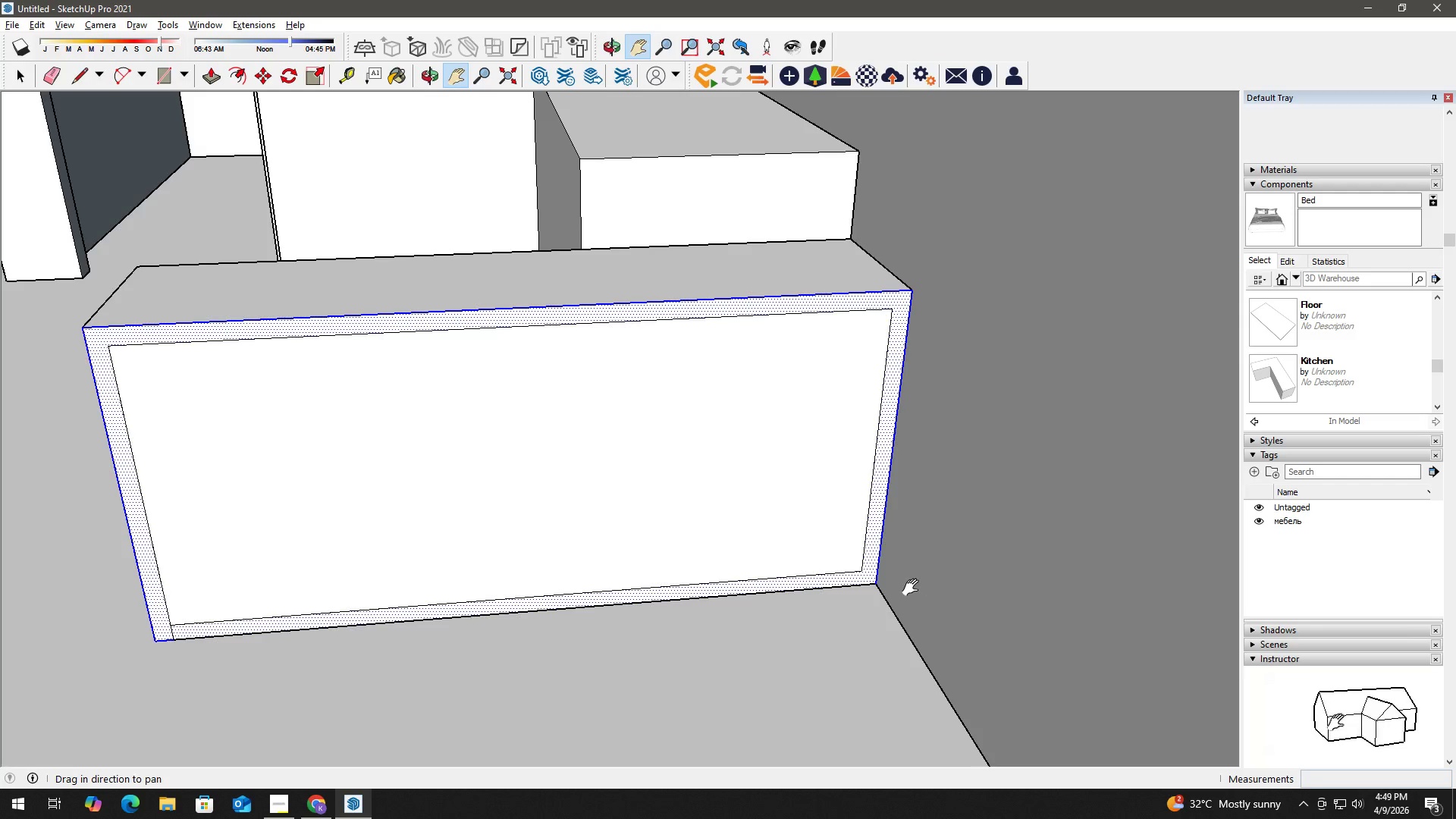 
key(Space)
 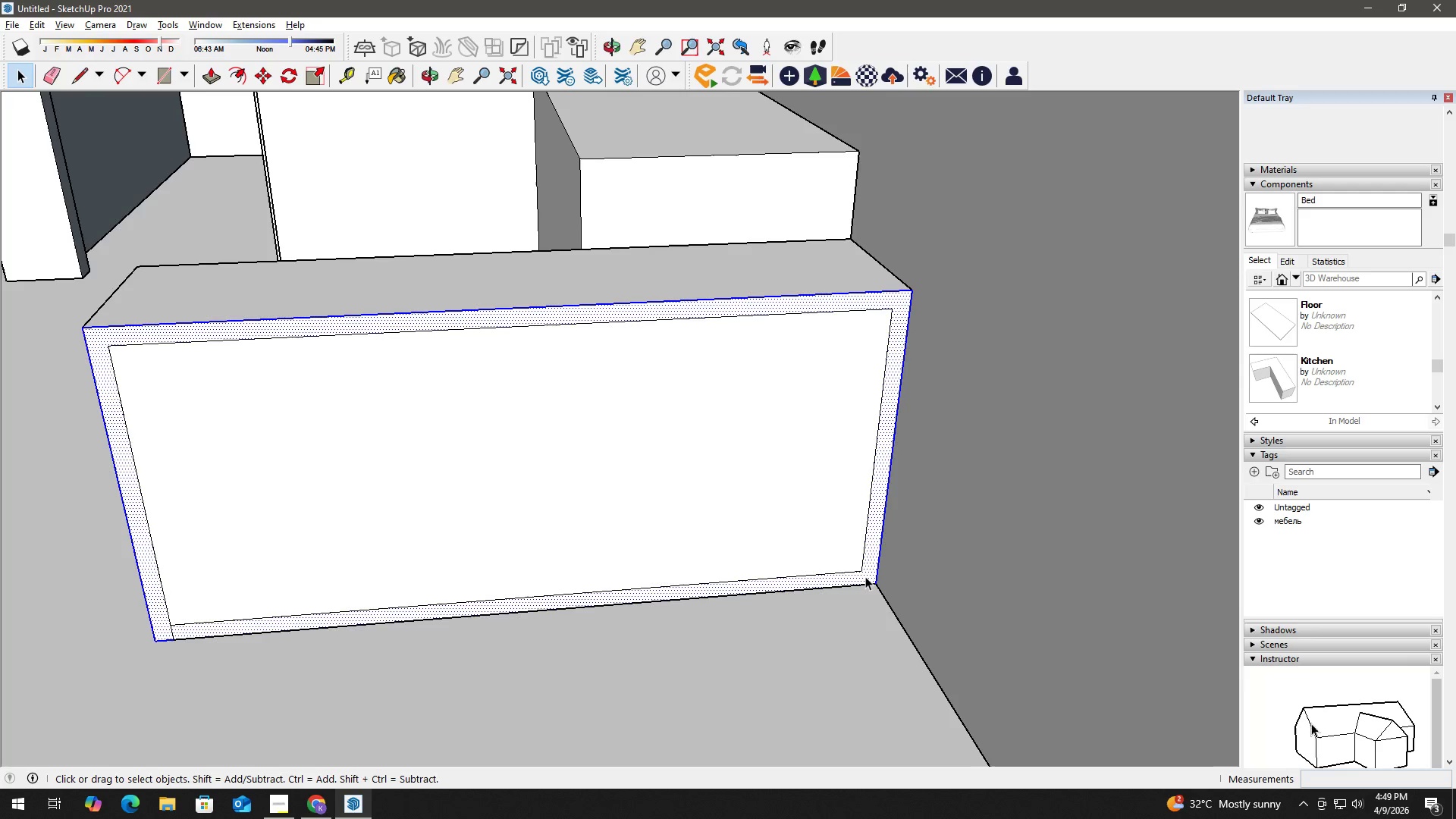 
key(L)
 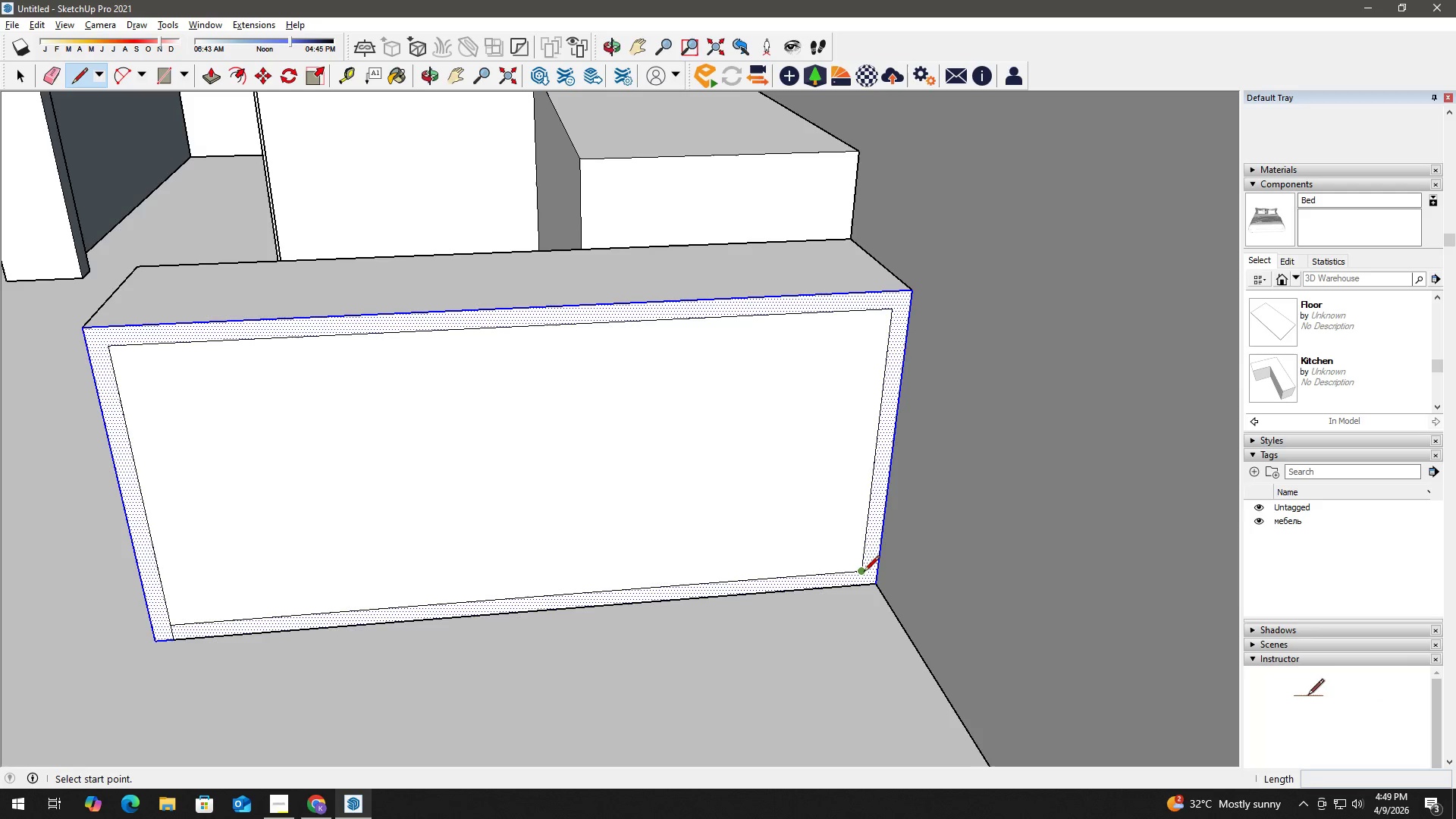 
left_click([861, 573])
 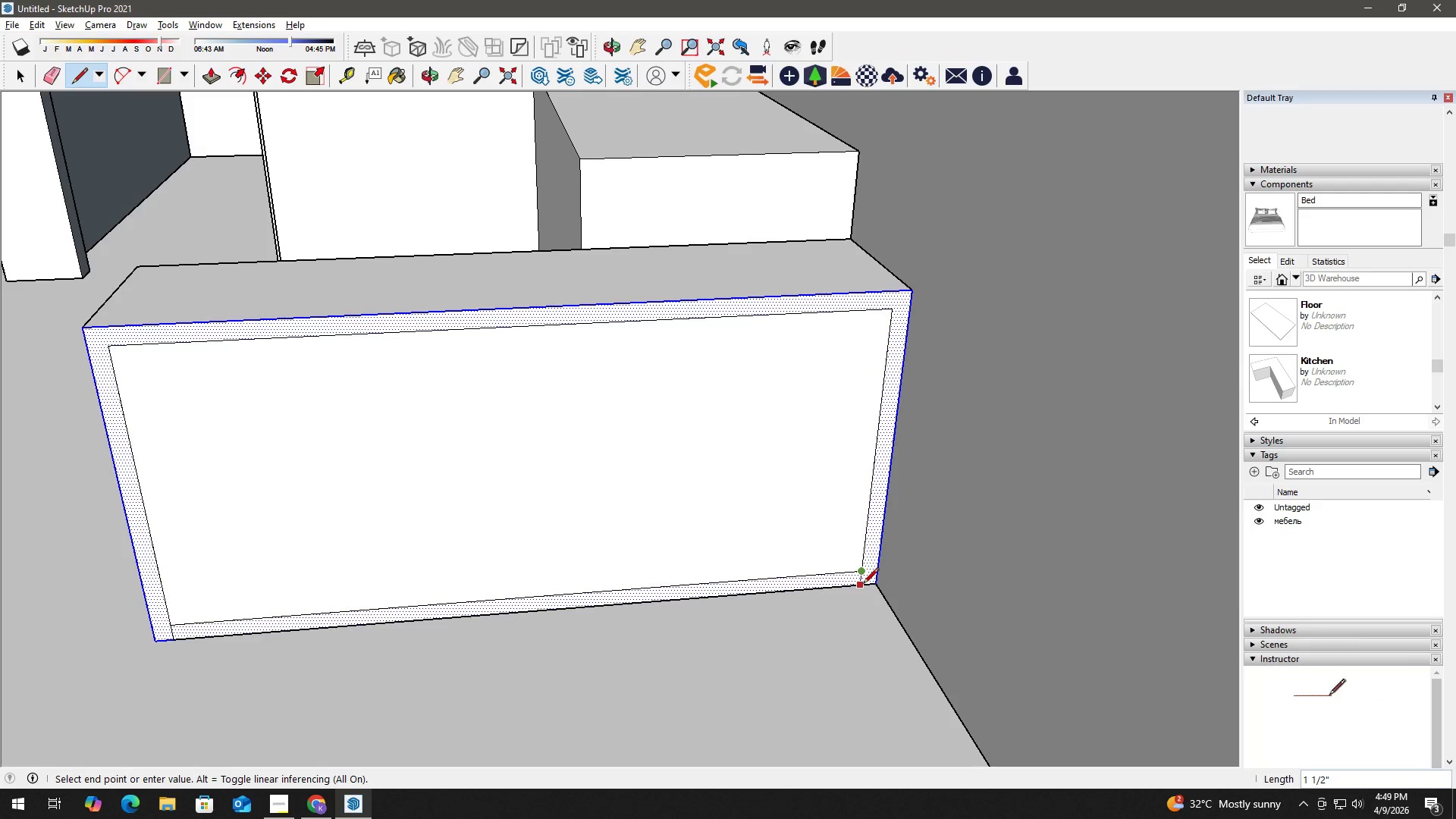 
left_click([863, 585])
 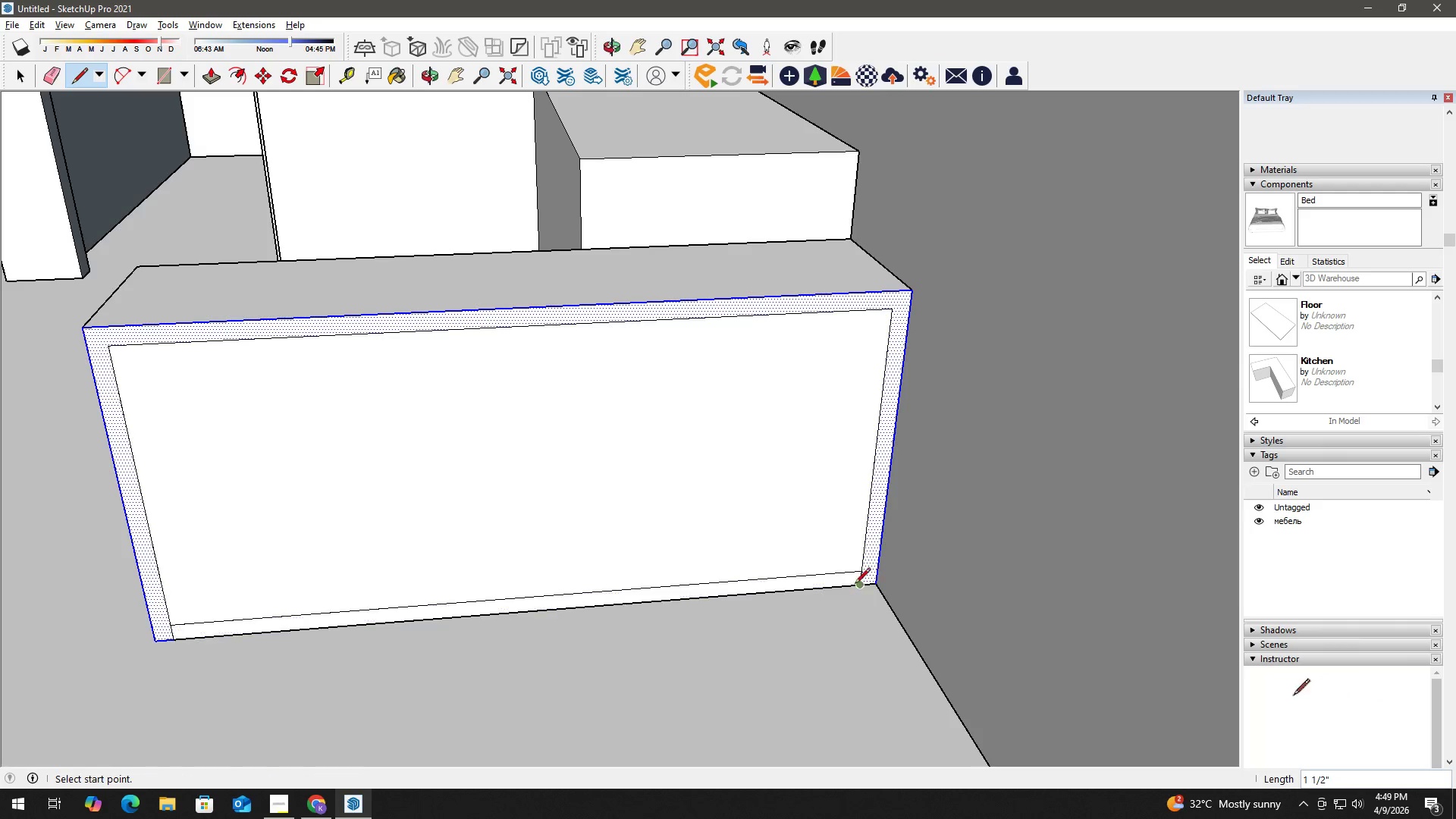 
key(Space)
 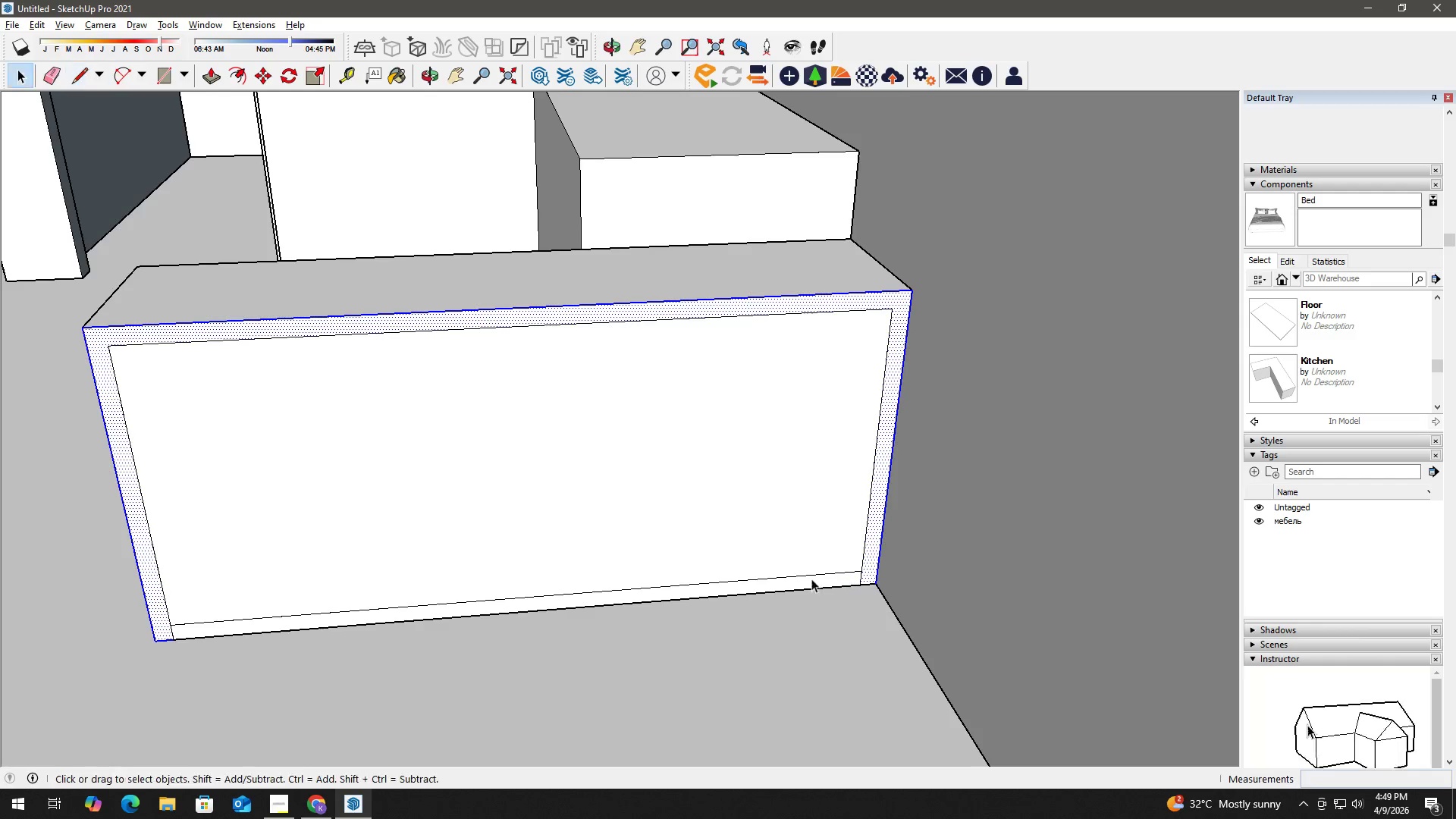 
key(E)